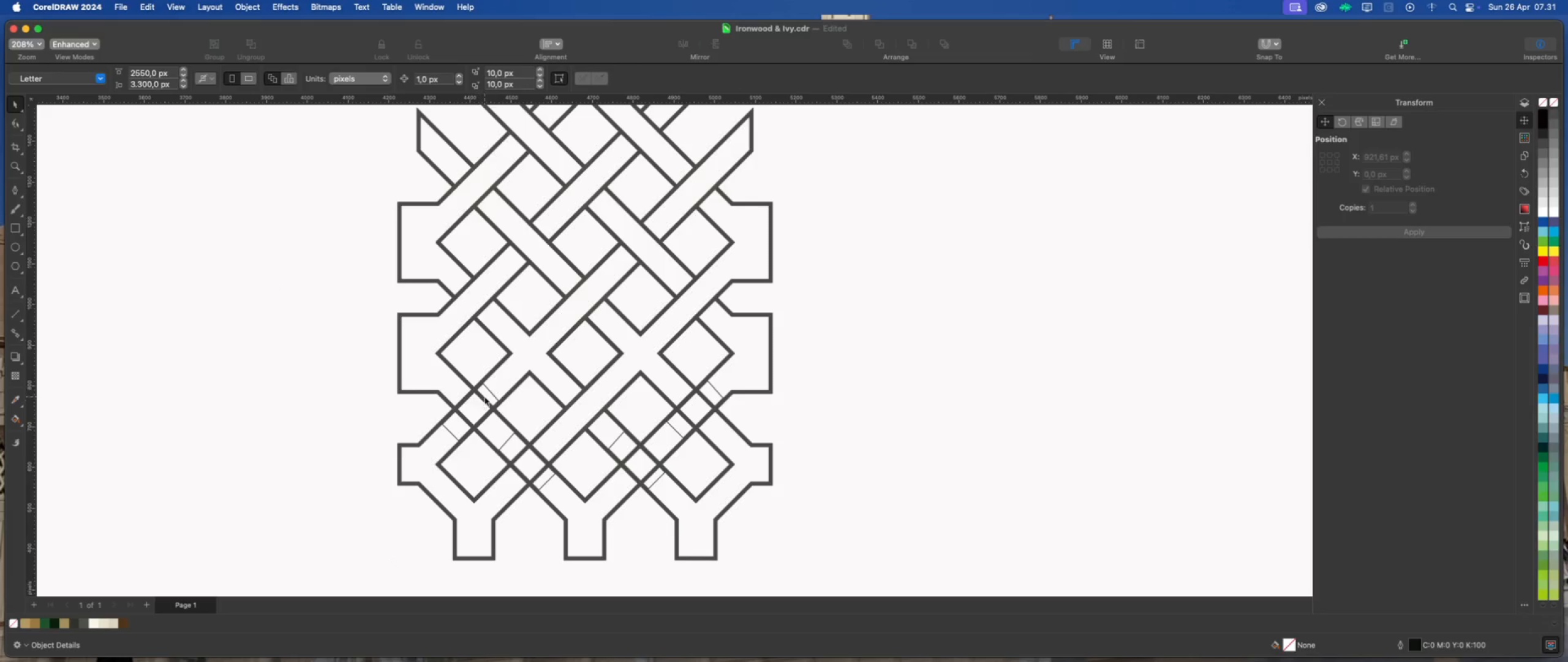 
left_click([489, 394])
 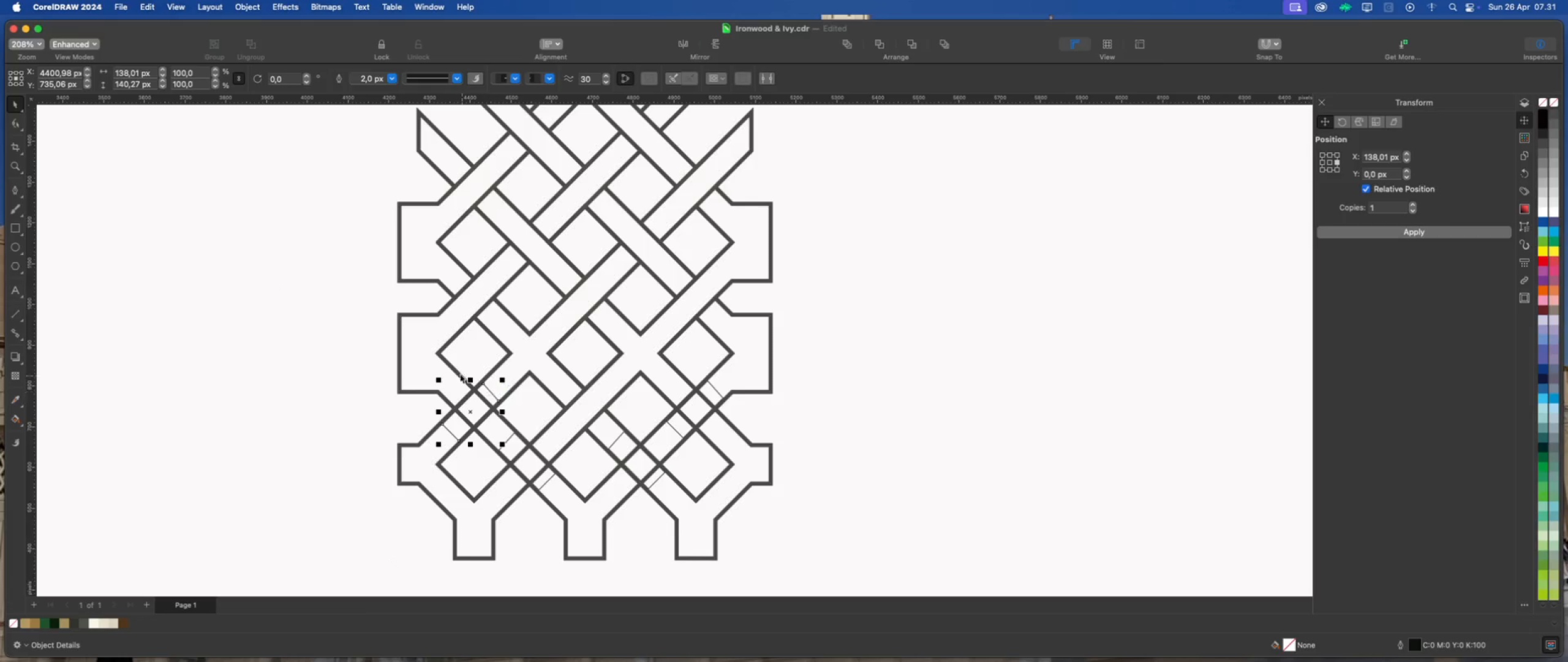 
hold_key(key=ShiftLeft, duration=0.81)
left_click([448, 366])
 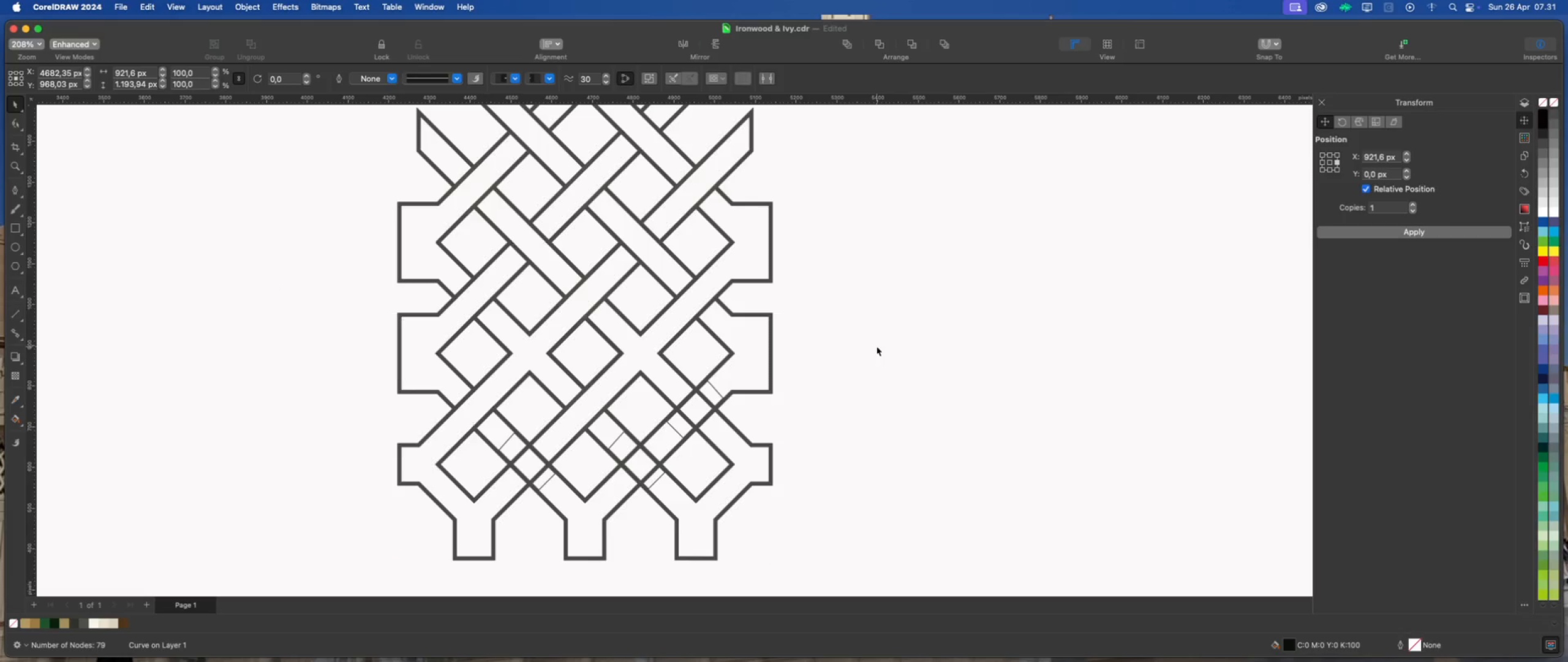 
left_click([716, 394])
 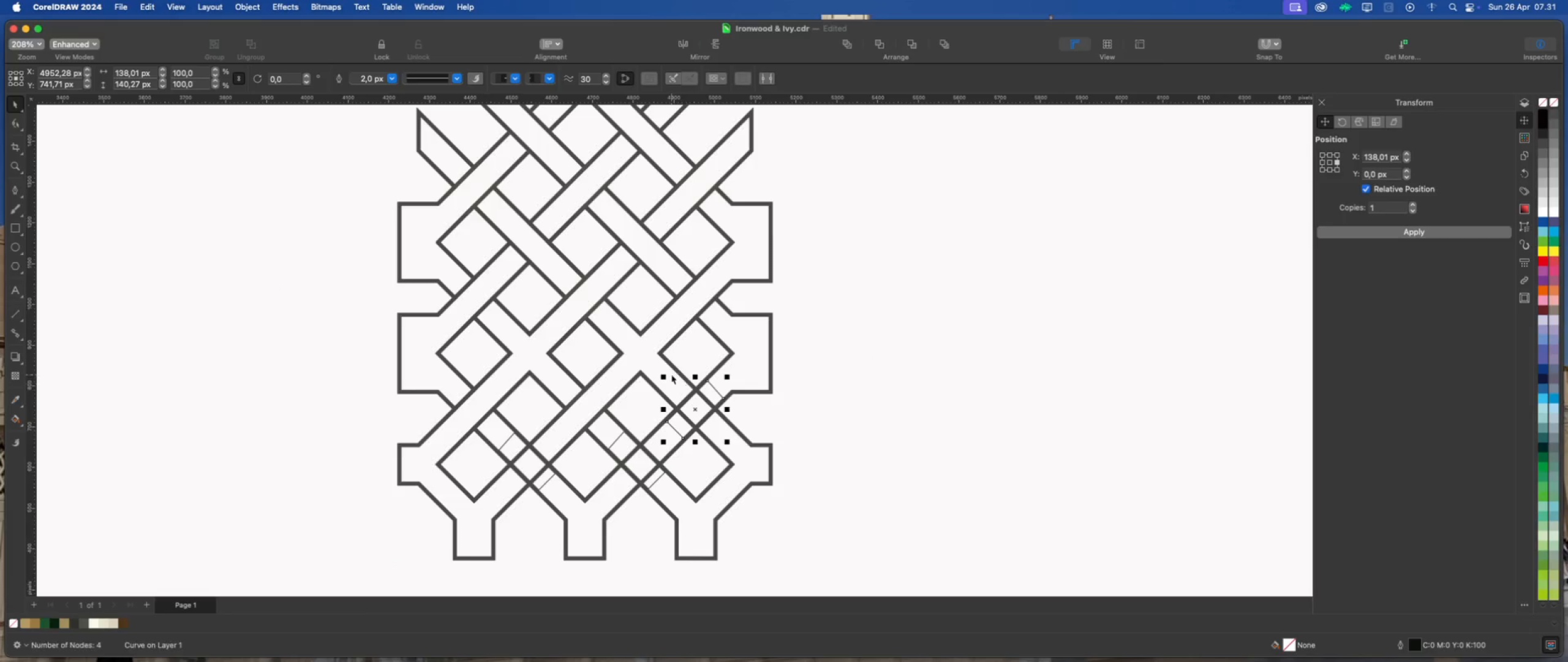 
hold_key(key=ShiftLeft, duration=0.81)
left_click([672, 366])
 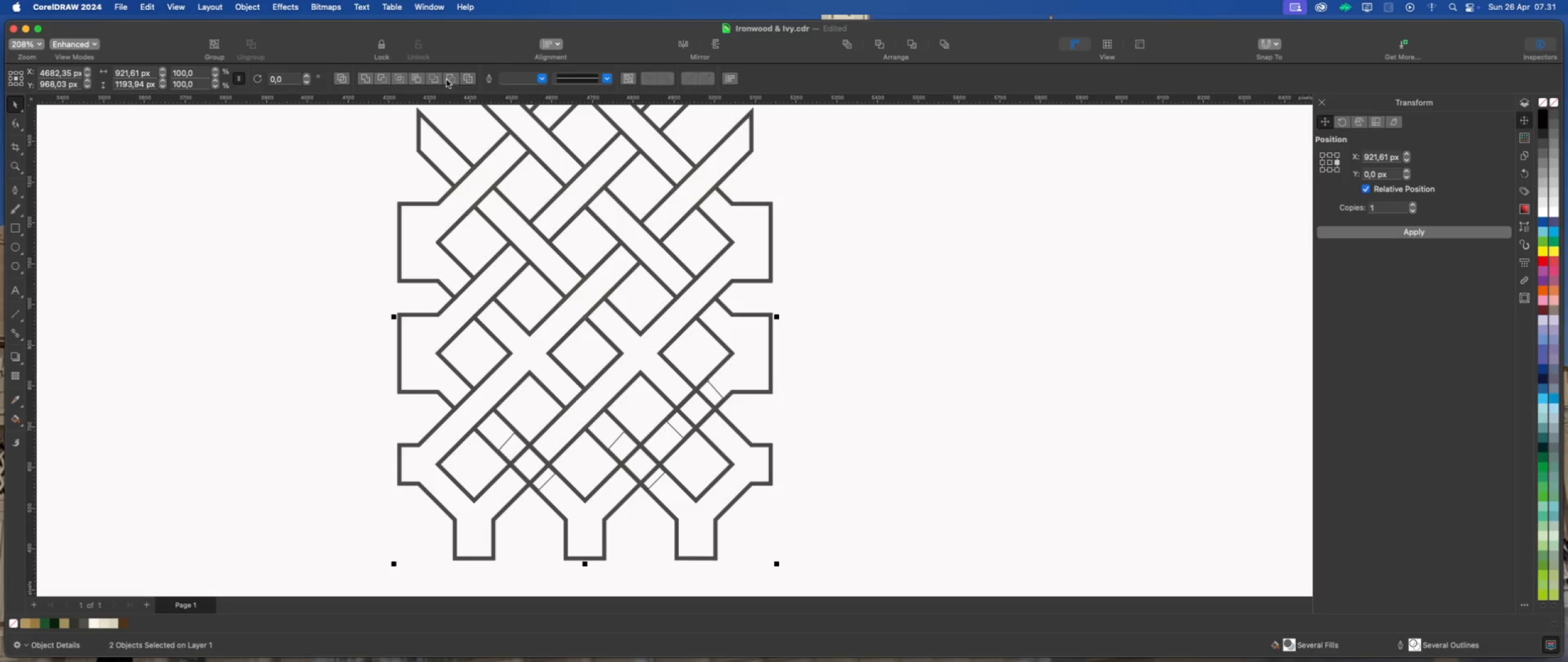 
left_click([448, 79])
 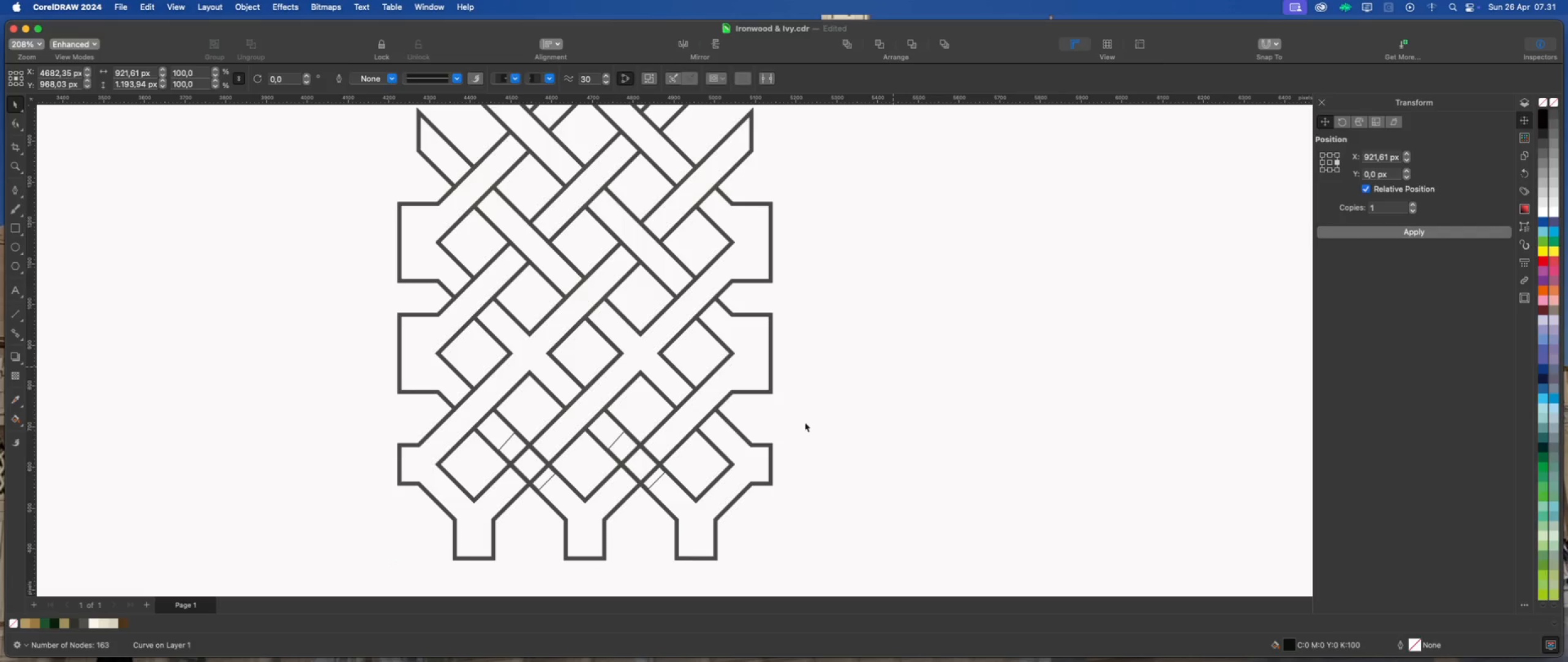 
scroll: coordinate [624, 490], scroll_direction: up, amount: 1.0
 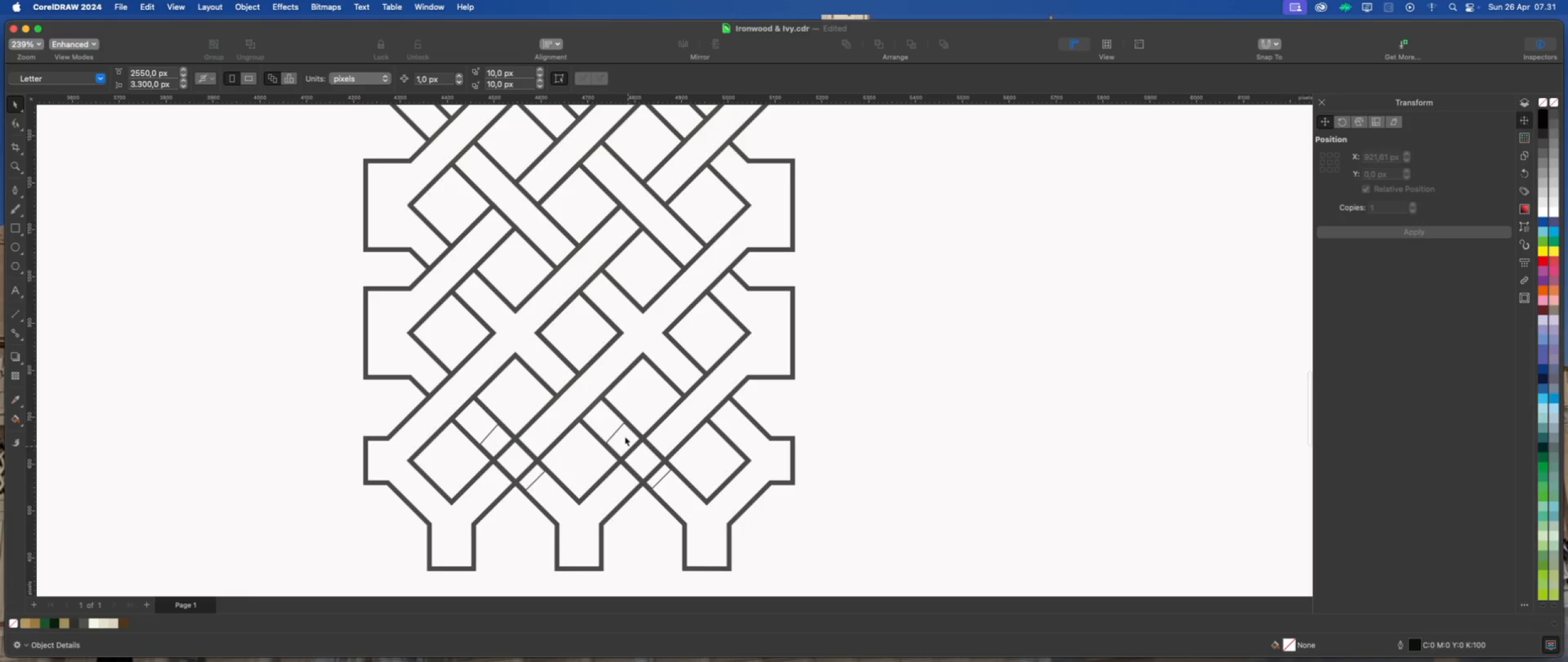 
left_click([624, 433])
 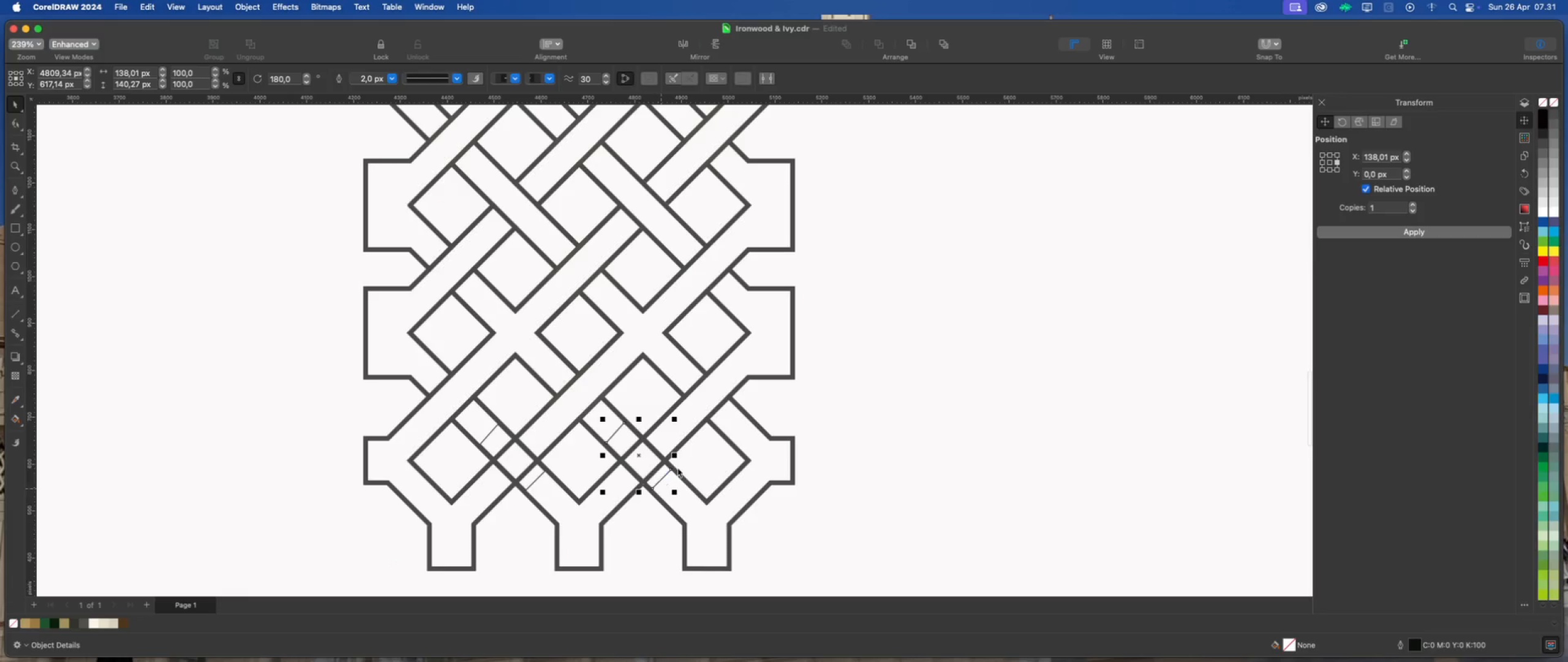 
hold_key(key=ShiftLeft, duration=0.97)
left_click([694, 433])
 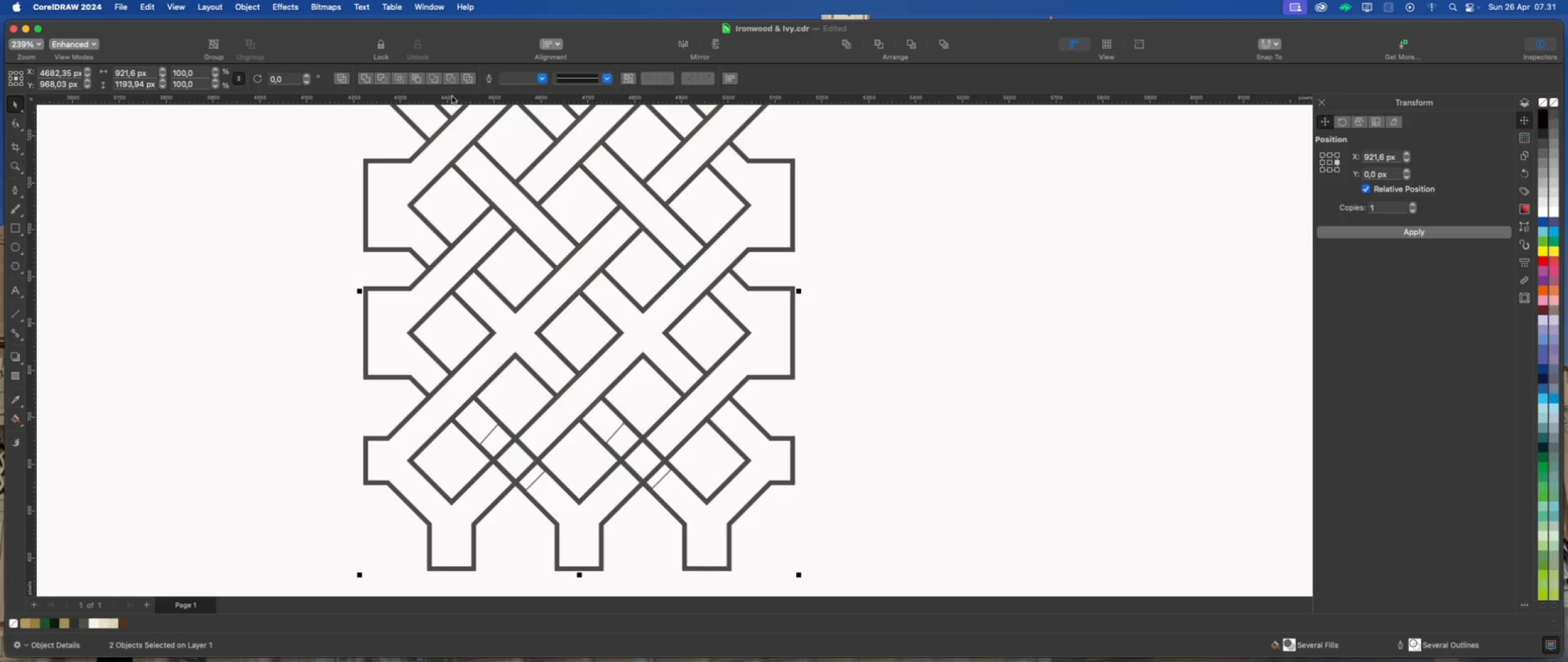 
left_click([451, 80])
 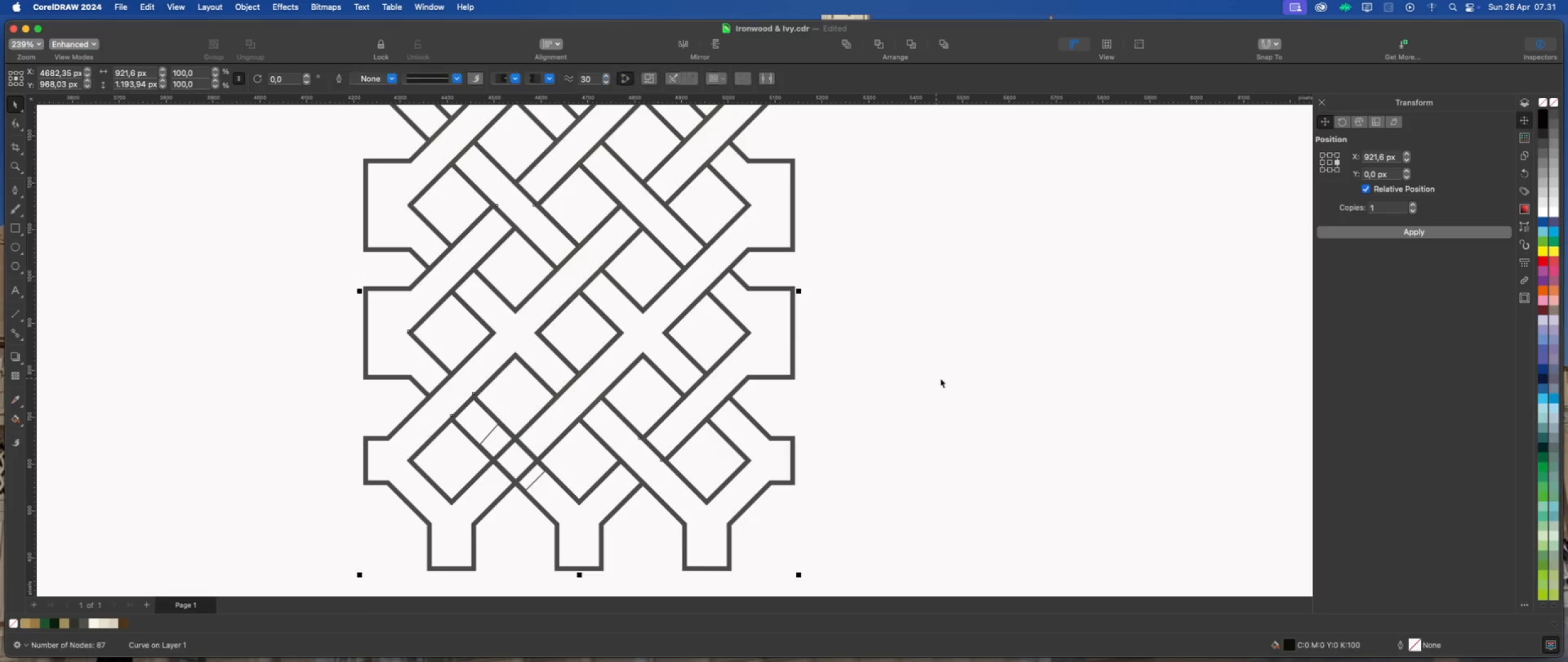 
left_click([941, 378])
 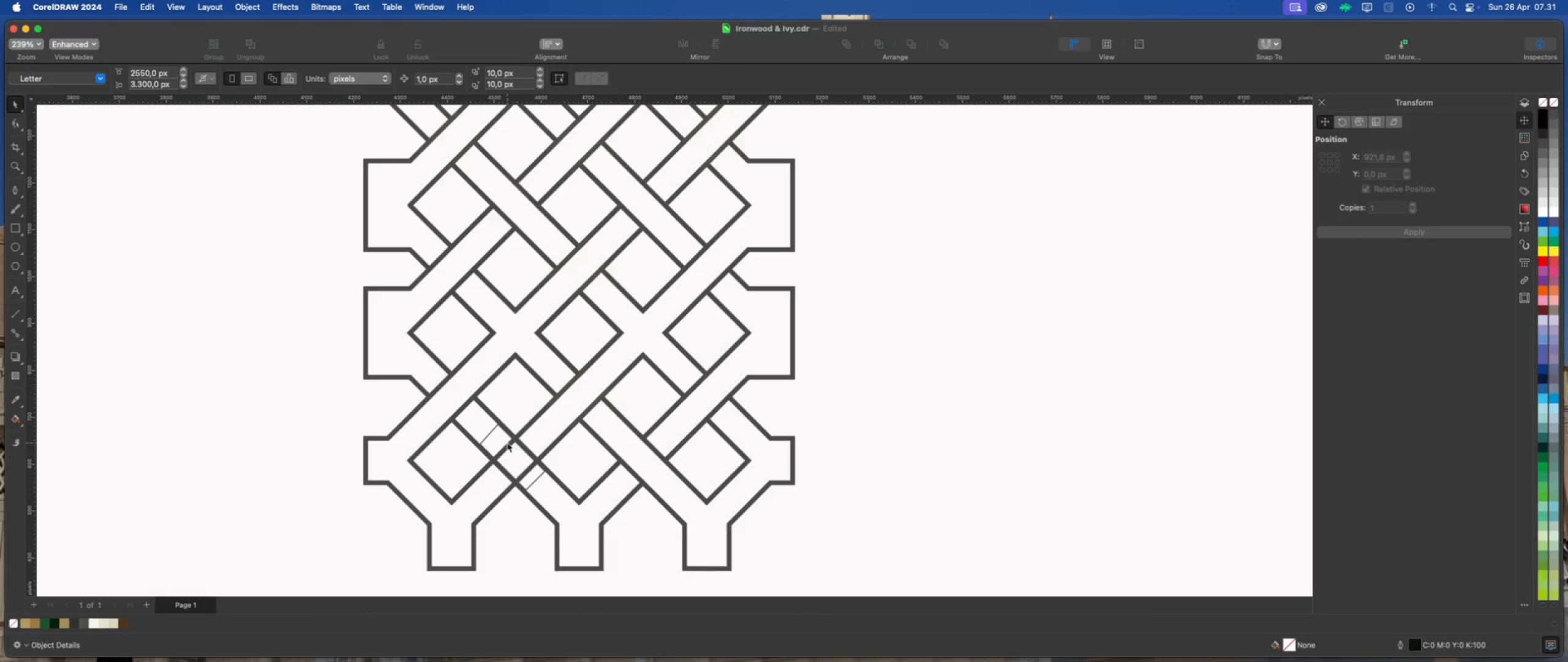 
left_click([502, 439])
 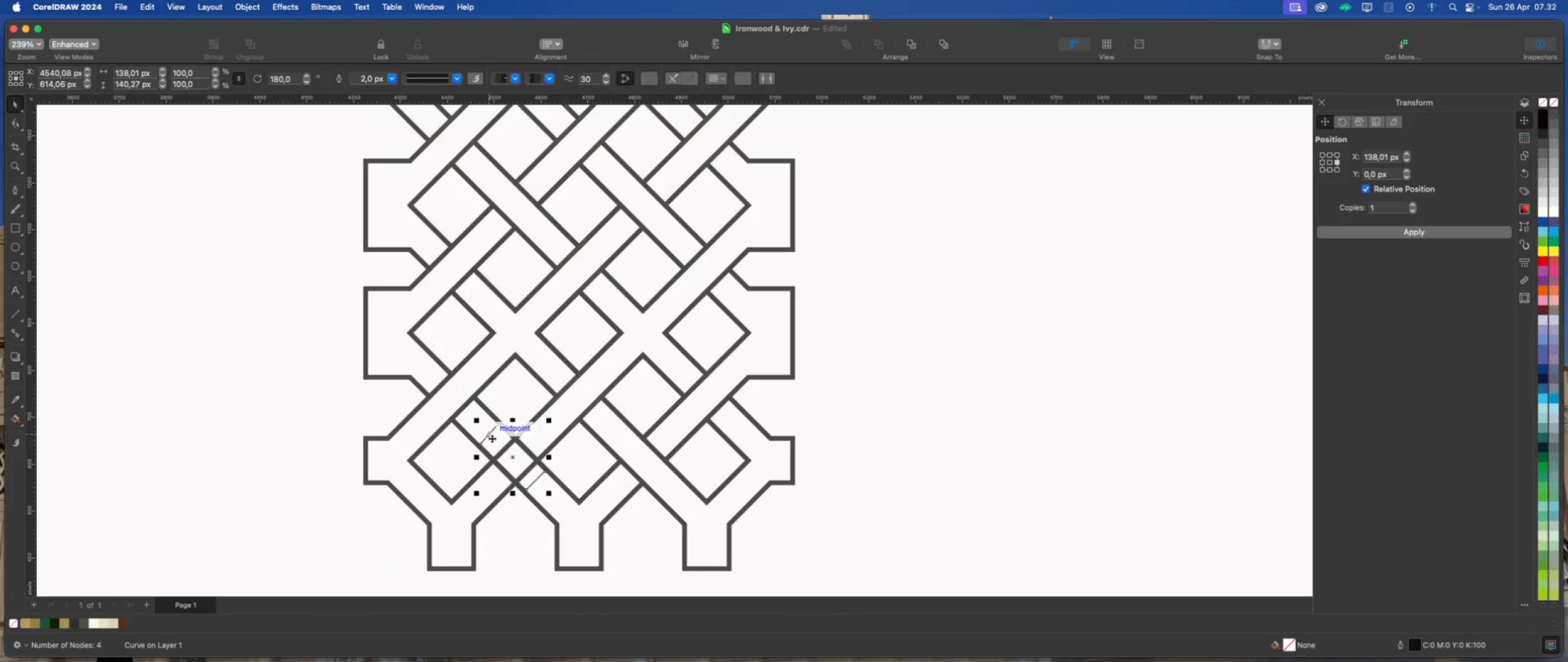 
hold_key(key=ShiftLeft, duration=2.1)
left_click([464, 490])
 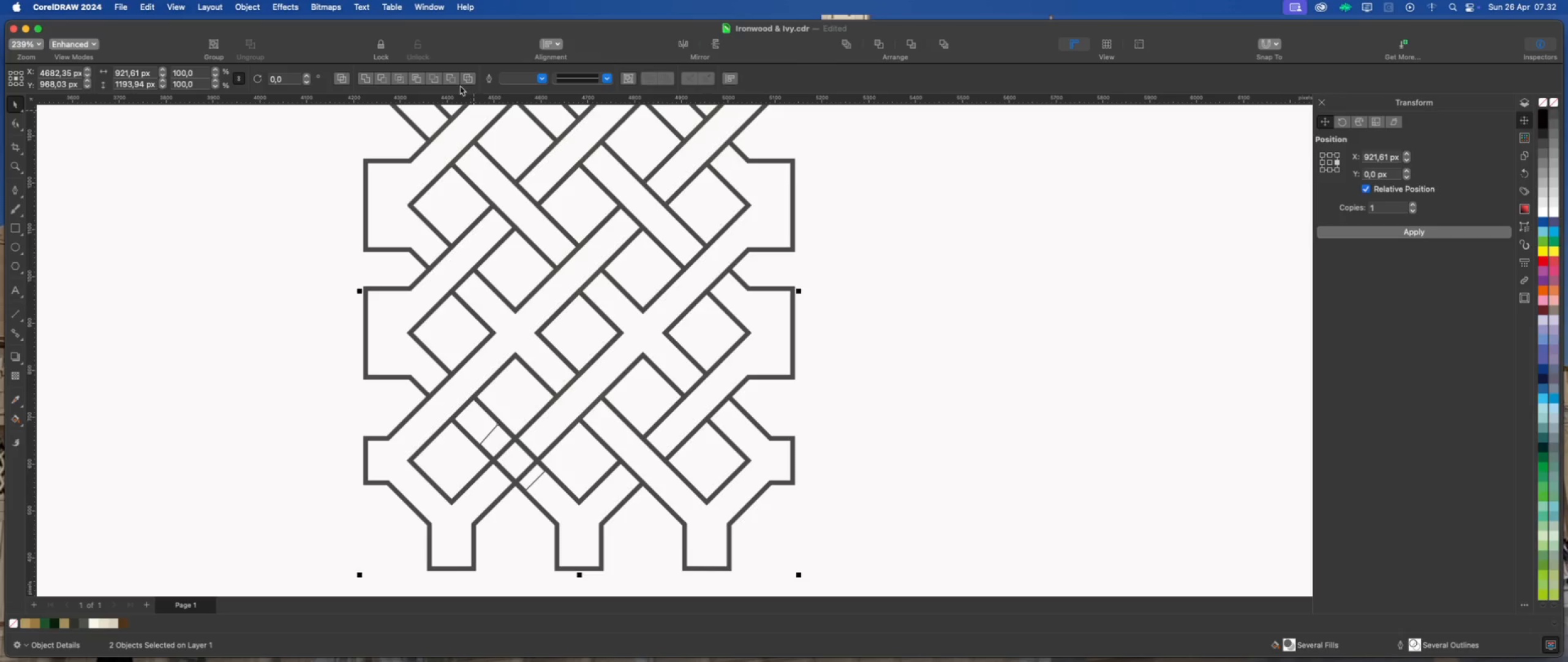 
left_click([453, 79])
 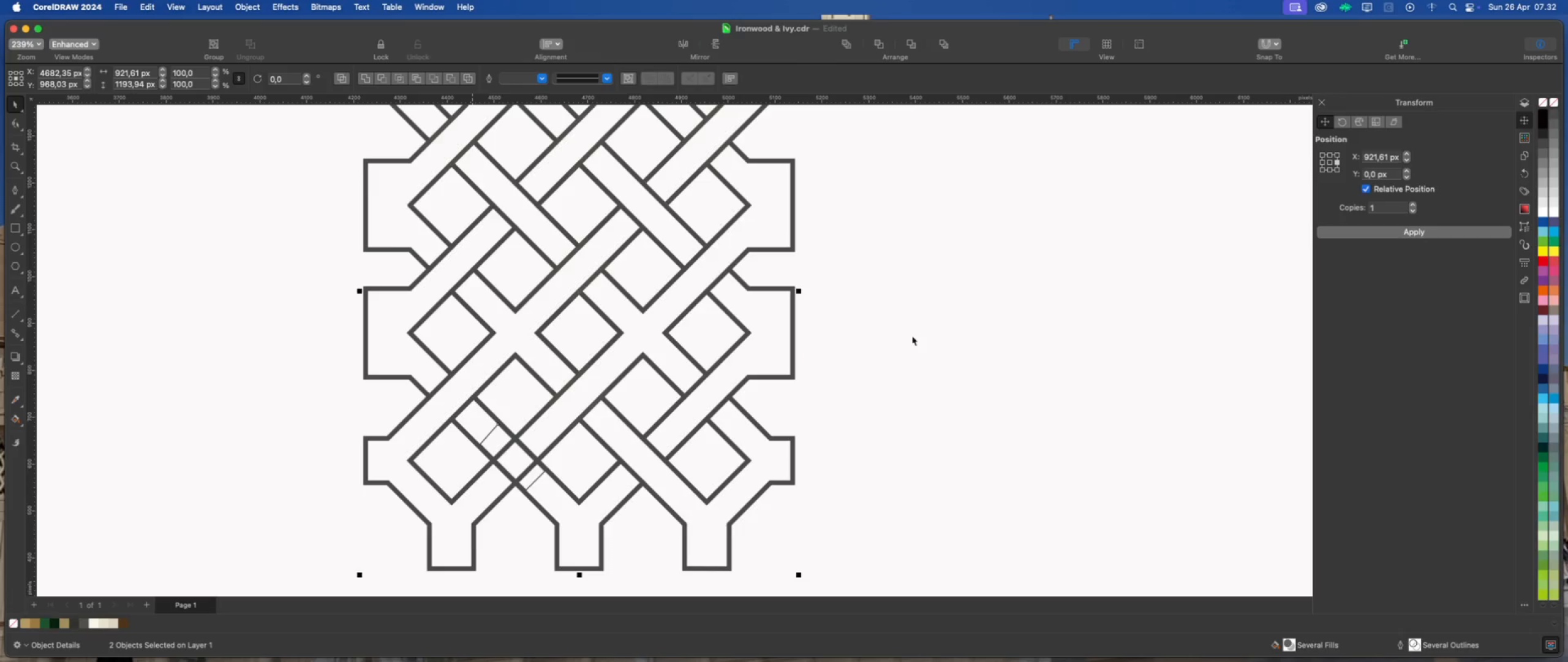 
left_click([912, 335])
 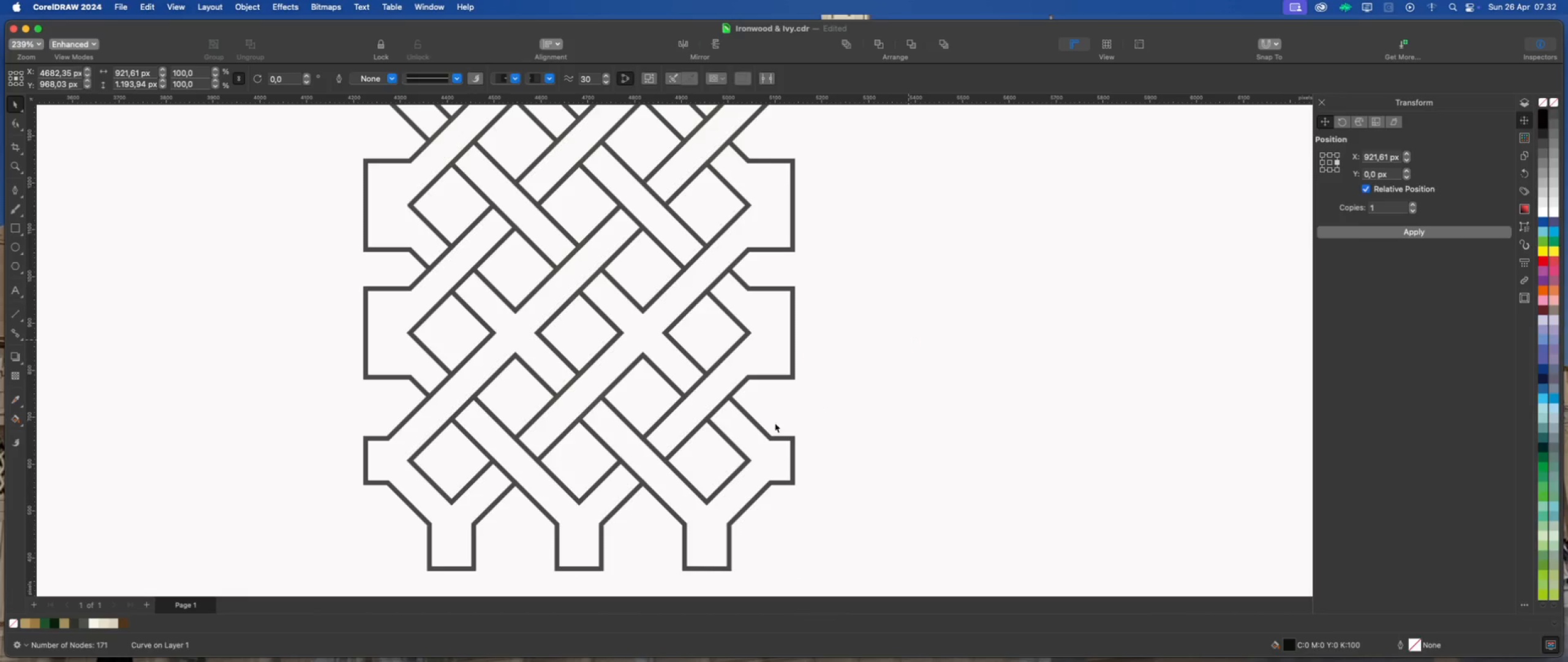 
scroll: coordinate [742, 439], scroll_direction: down, amount: 2.0
 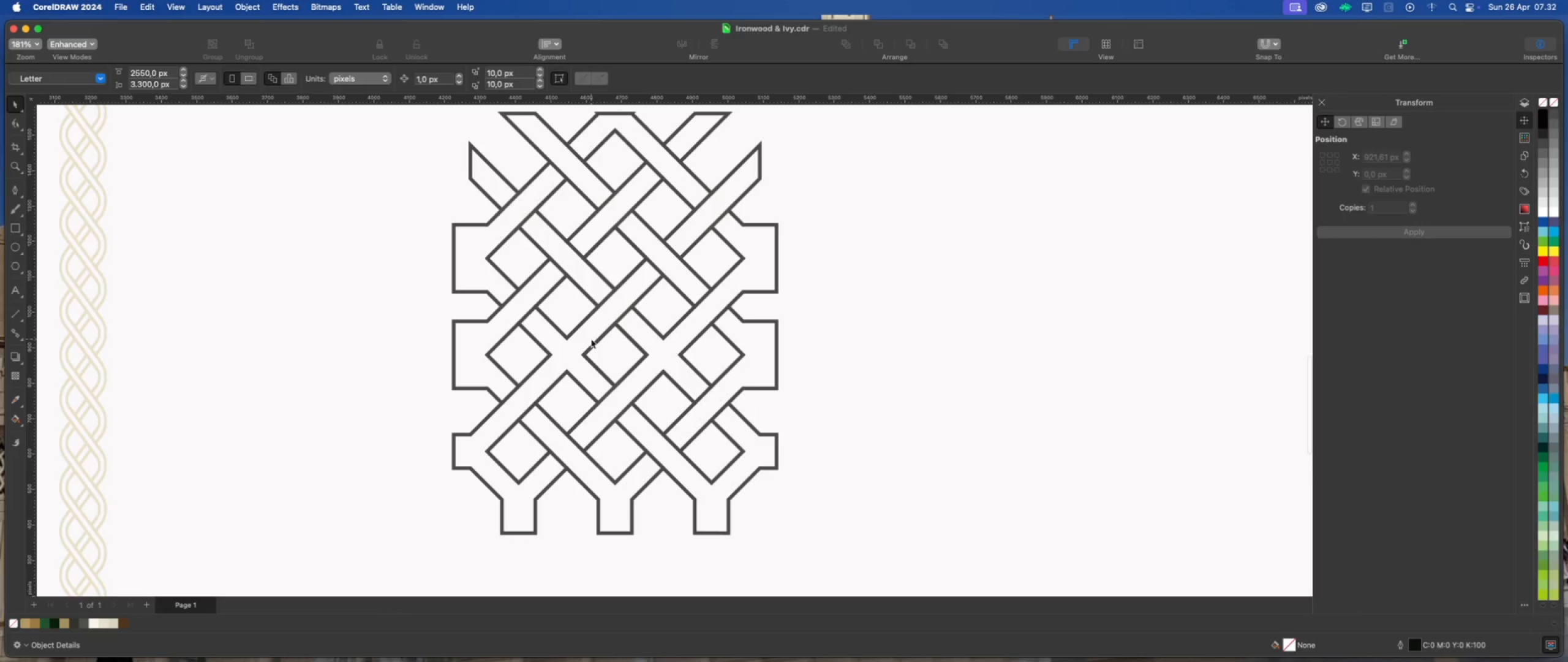 
scroll: coordinate [573, 327], scroll_direction: up, amount: 2.0
 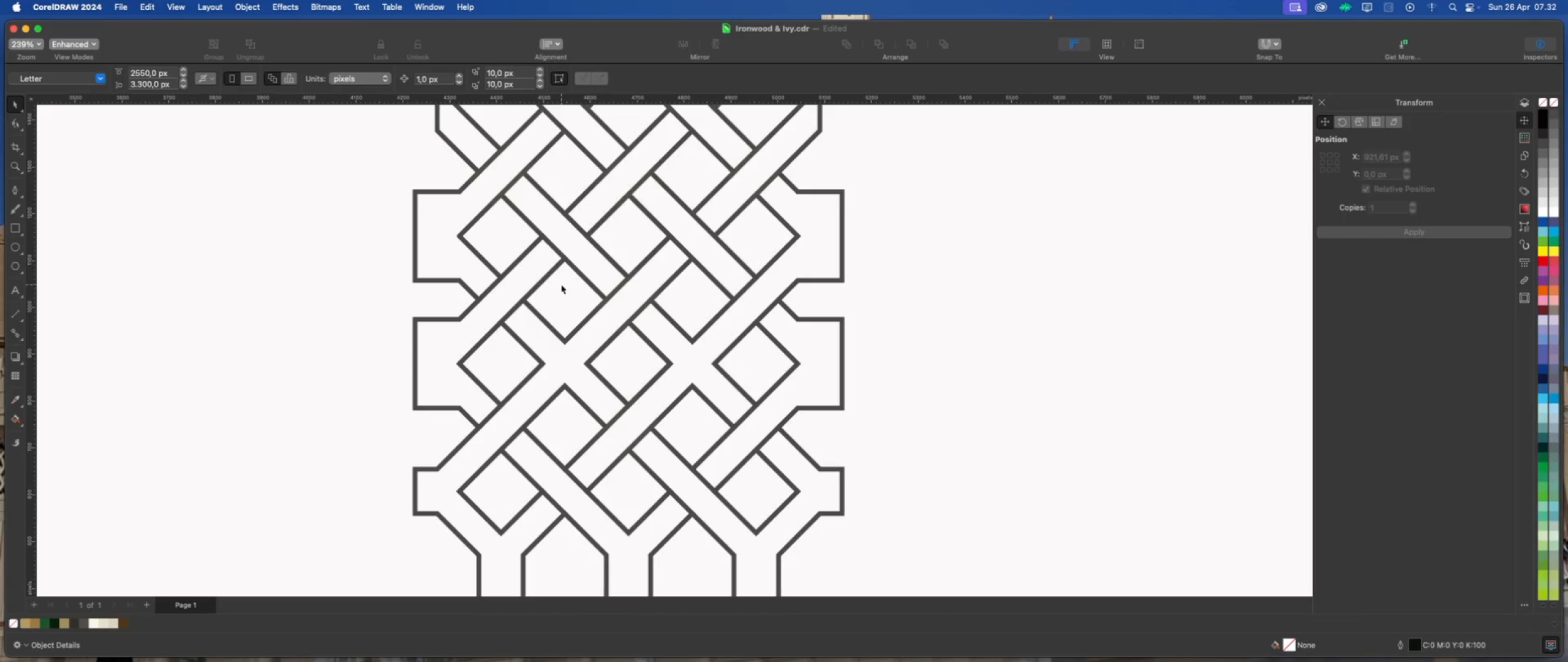 
left_click([518, 305])
 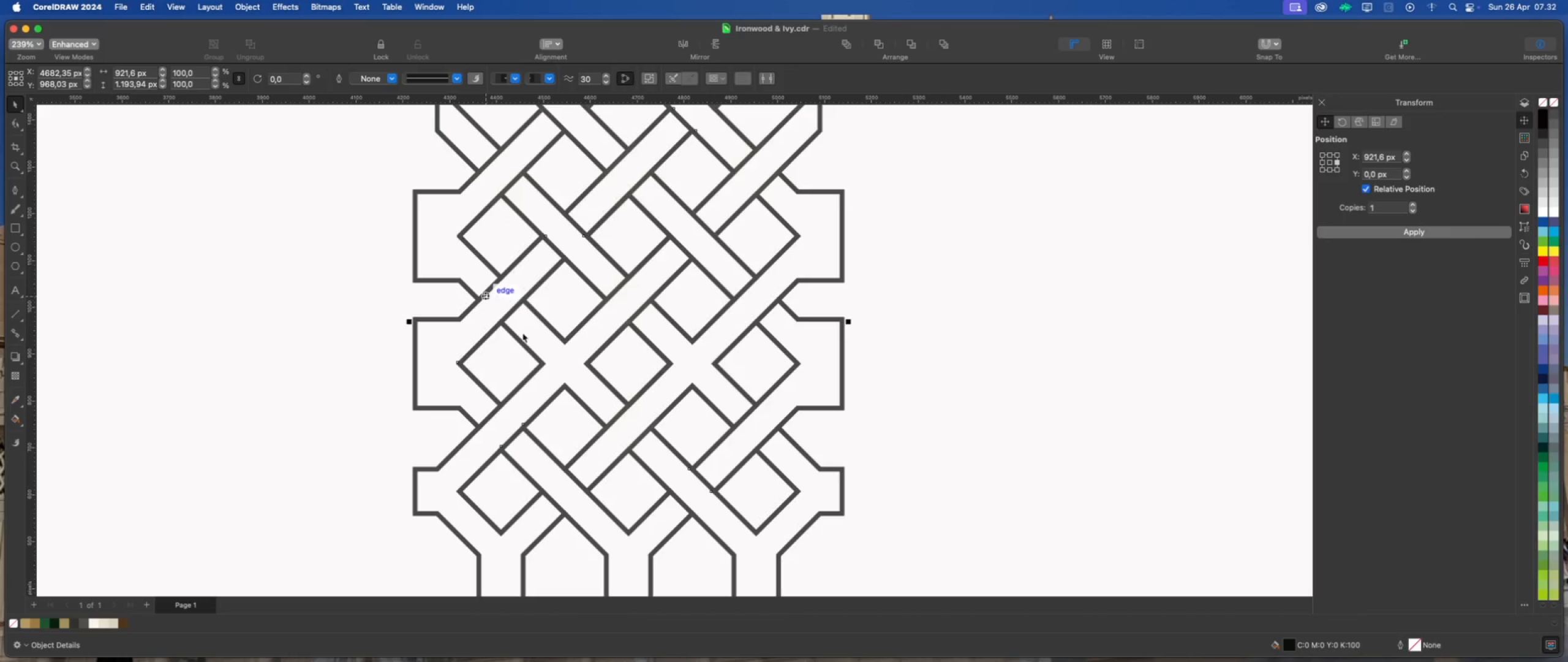 
scroll: coordinate [517, 327], scroll_direction: down, amount: 1.0
 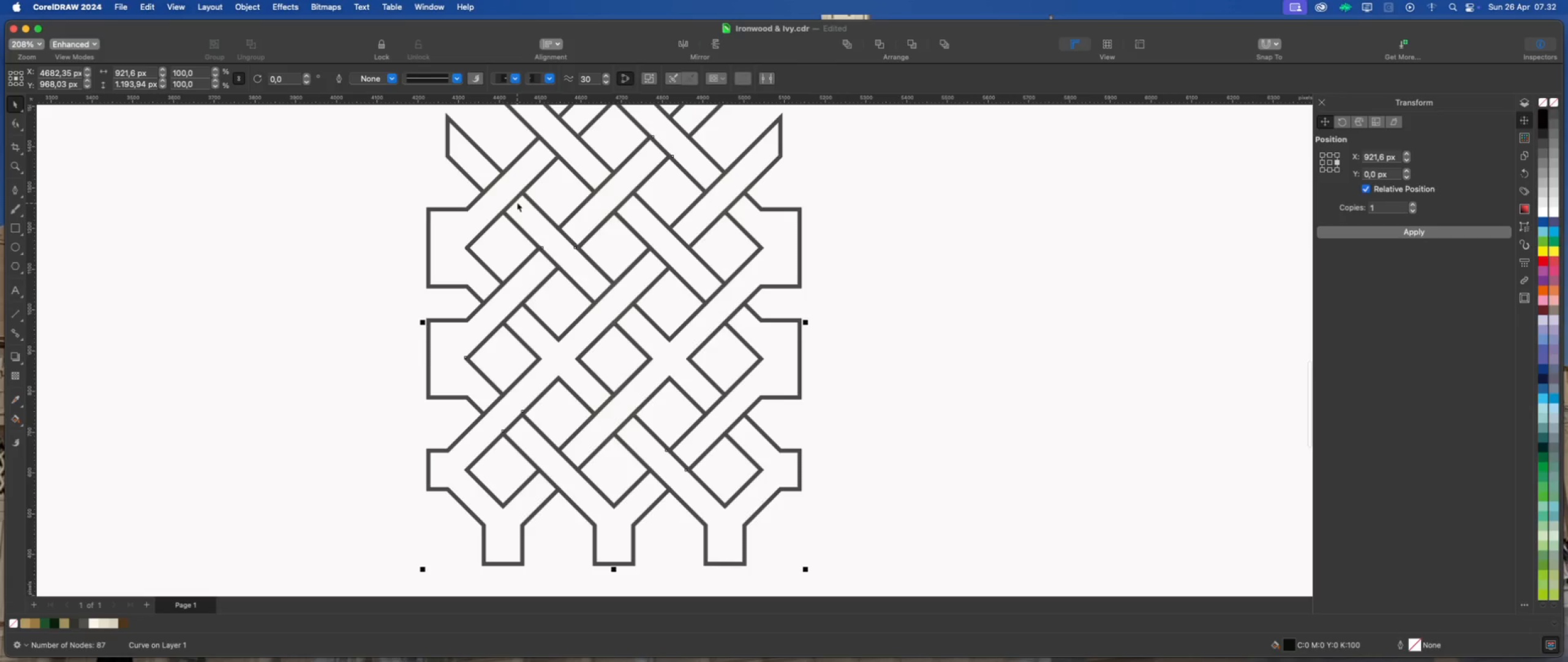 
left_click([516, 199])
 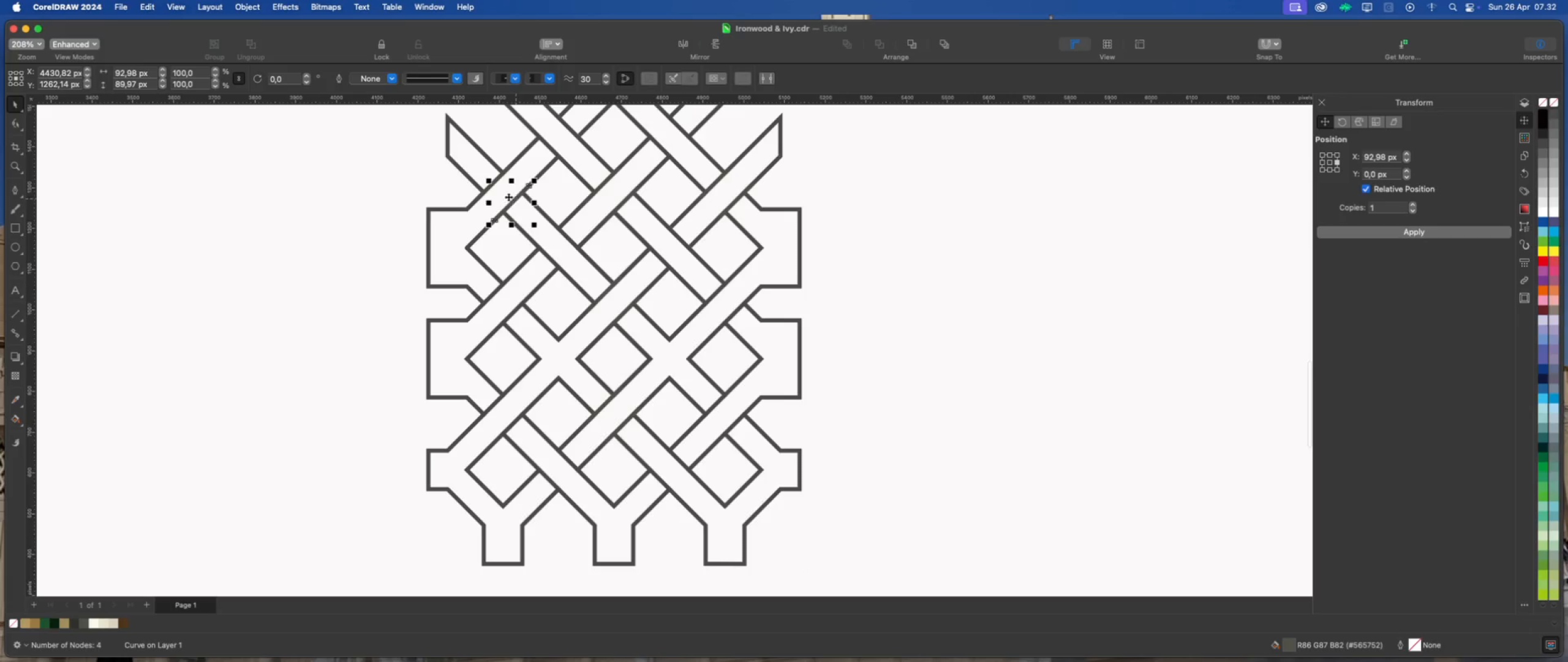 
hold_key(key=ShiftLeft, duration=0.95)
left_click([500, 176])
 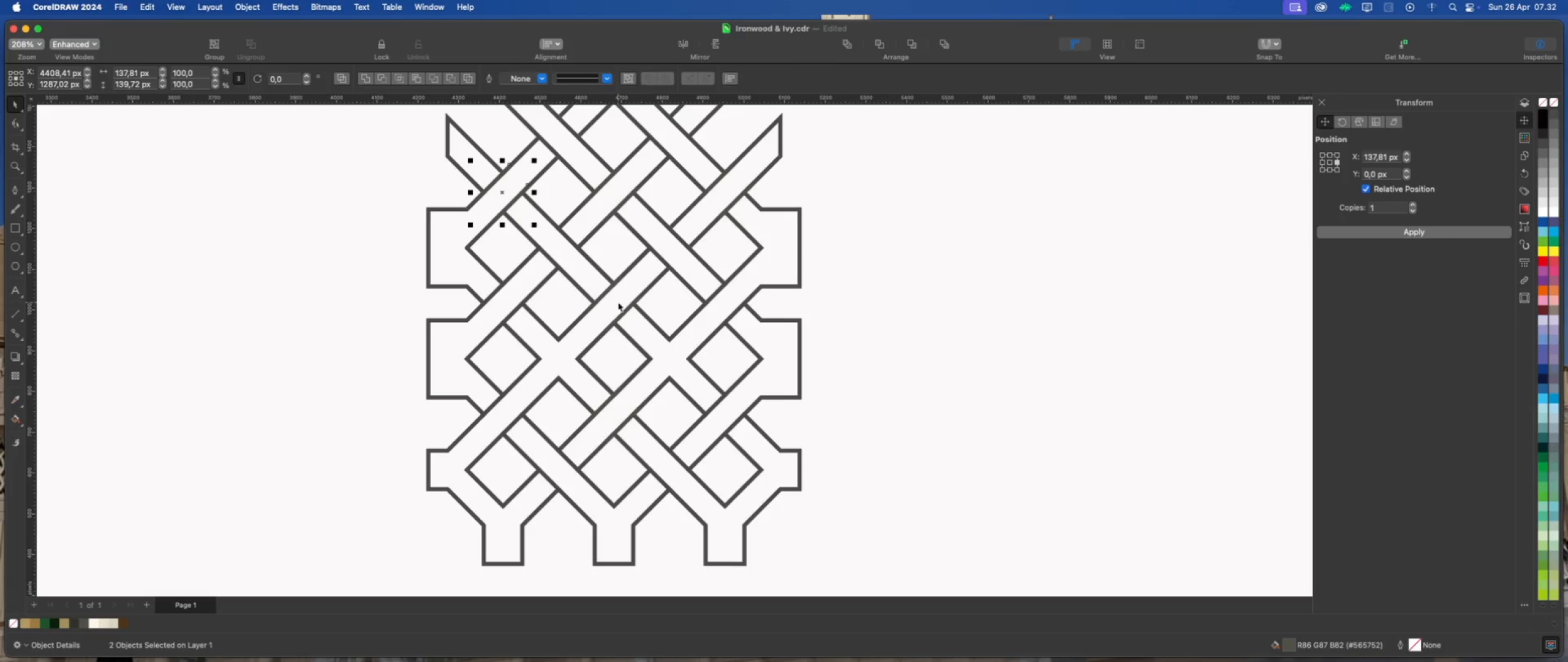 
key(Meta+D)
 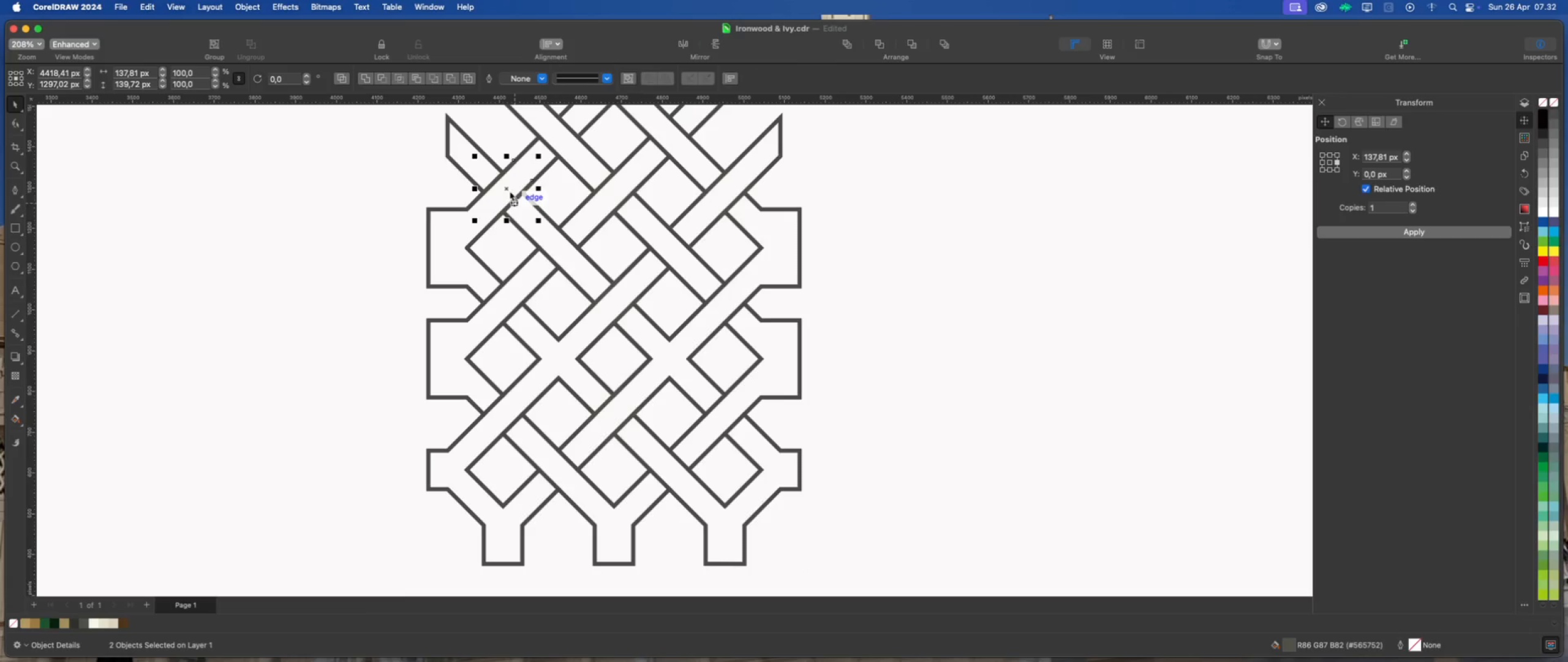 
left_click_drag(start_coordinate=[507, 188], to_coordinate=[330, 389])
 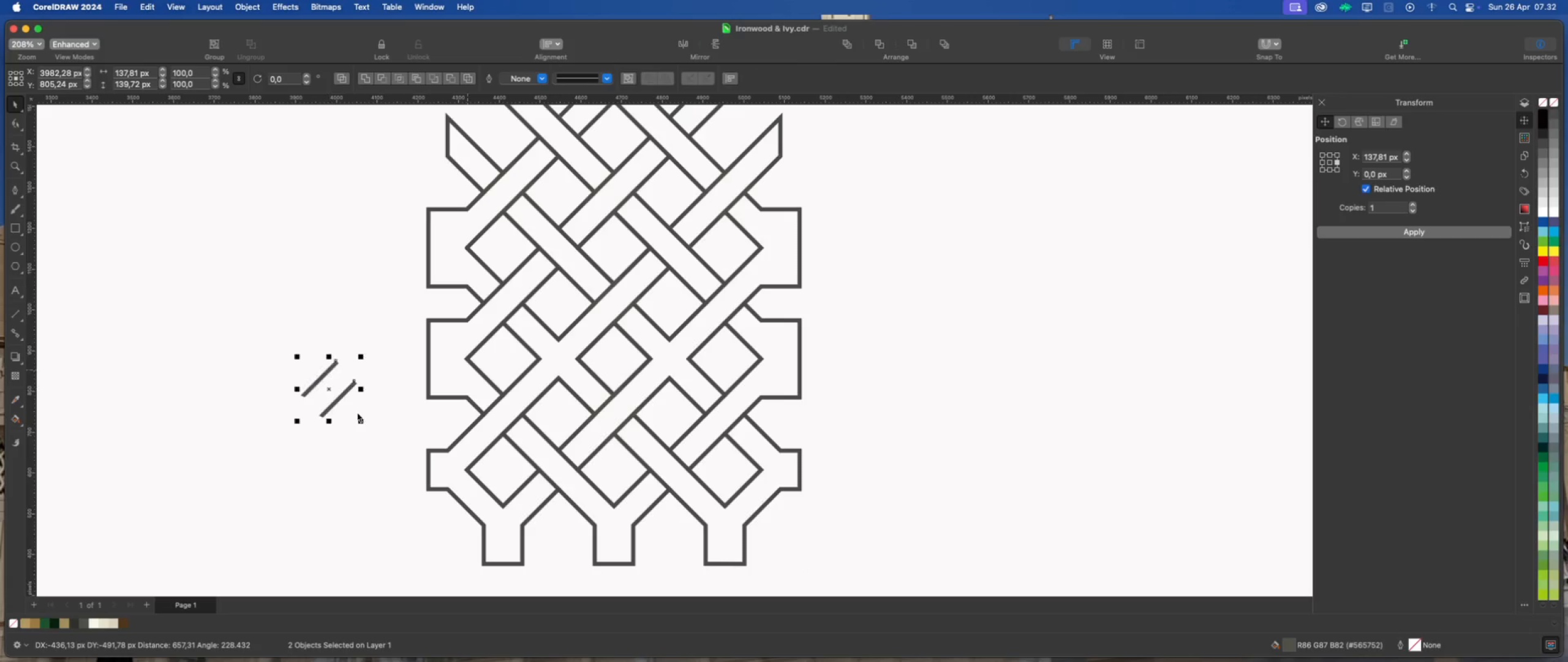 
mouse_move([375, 390])
 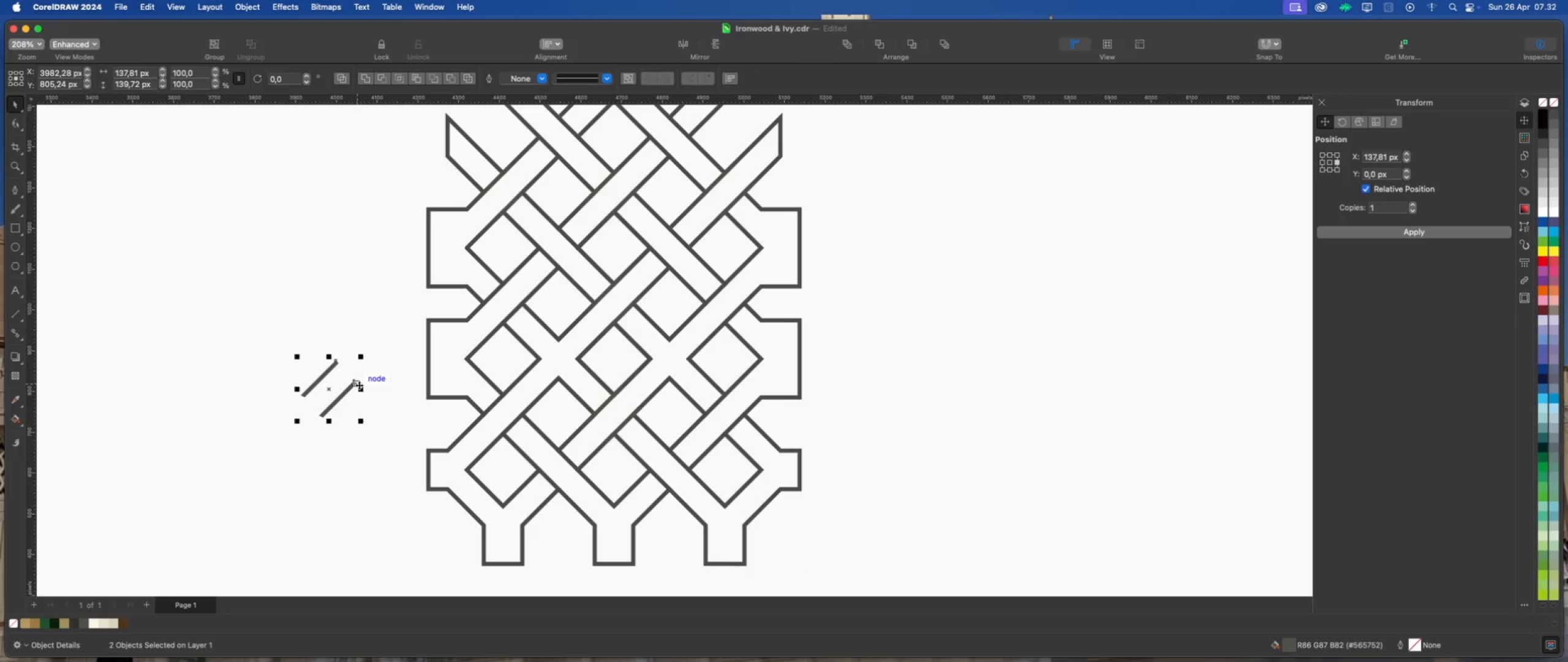 
left_click_drag(start_coordinate=[356, 383], to_coordinate=[587, 354])
 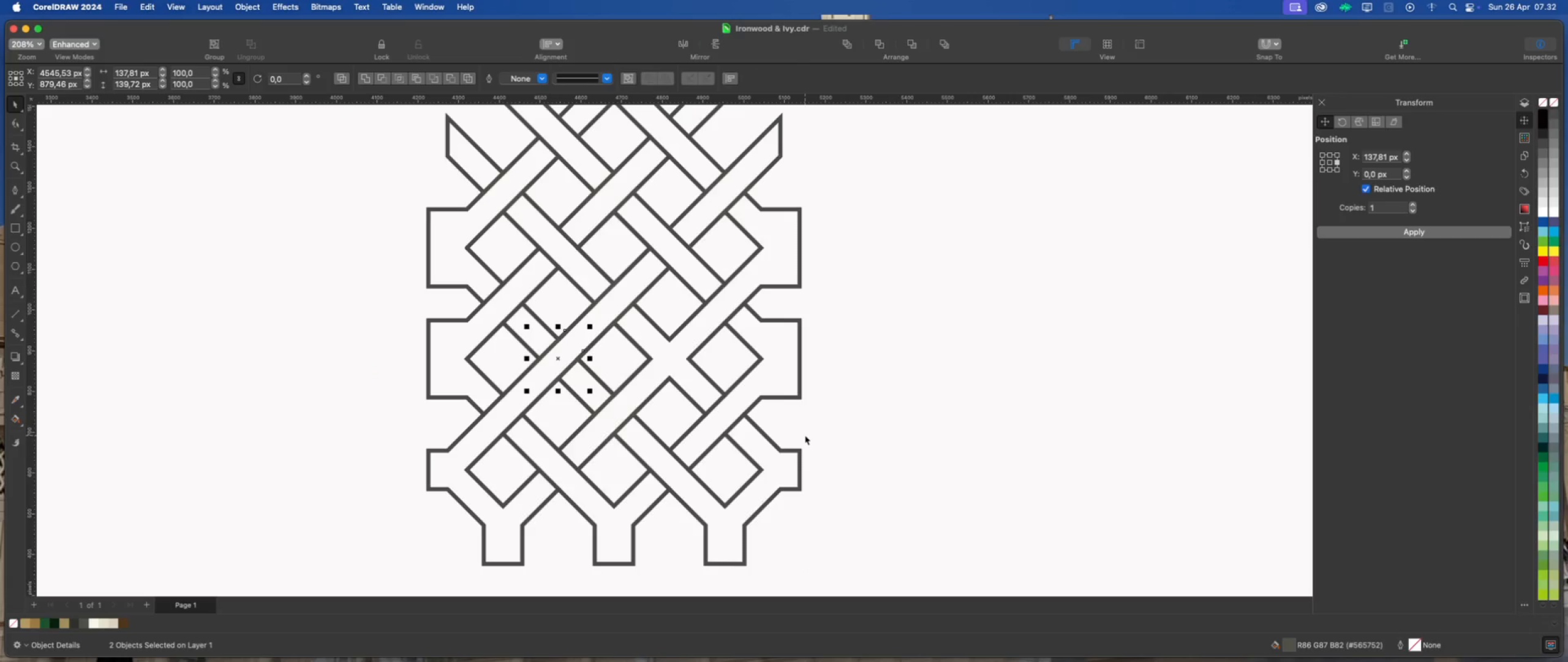 
key(Meta+D)
 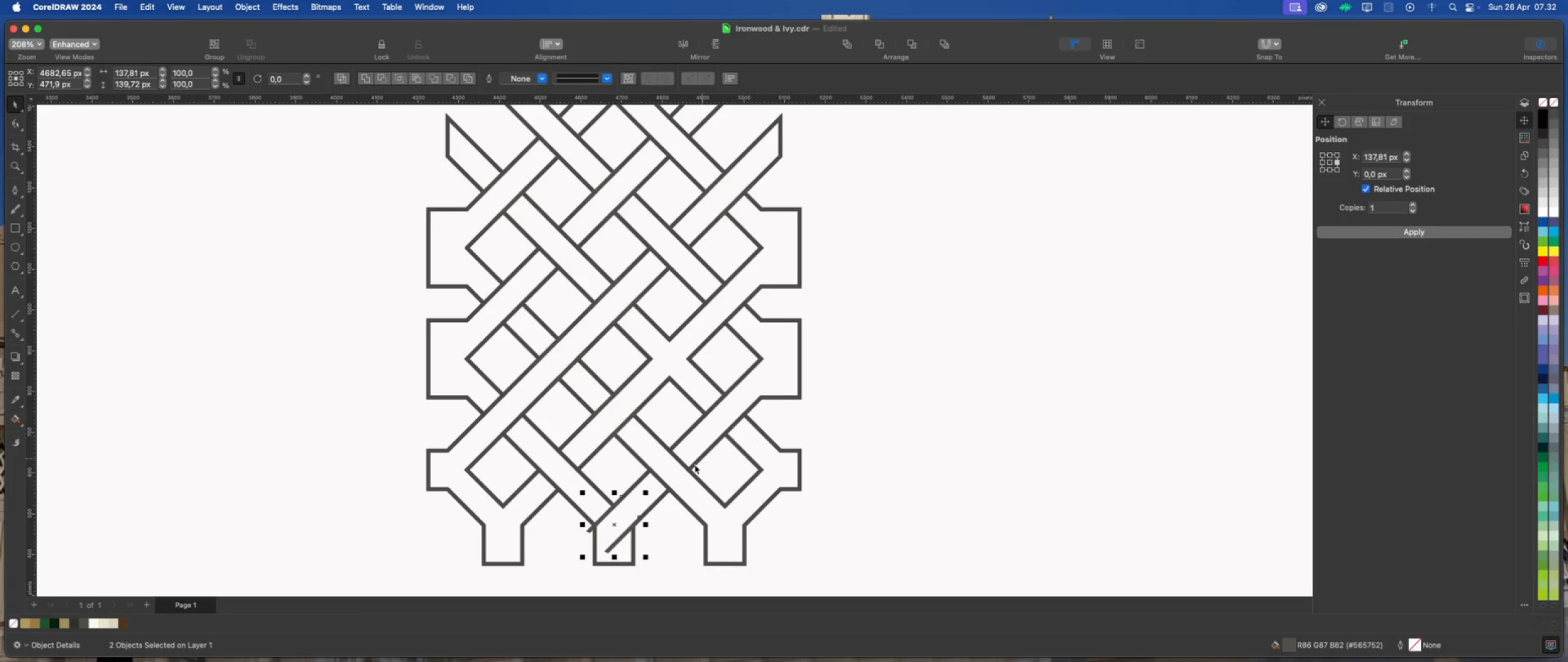 
mouse_move([647, 496])
 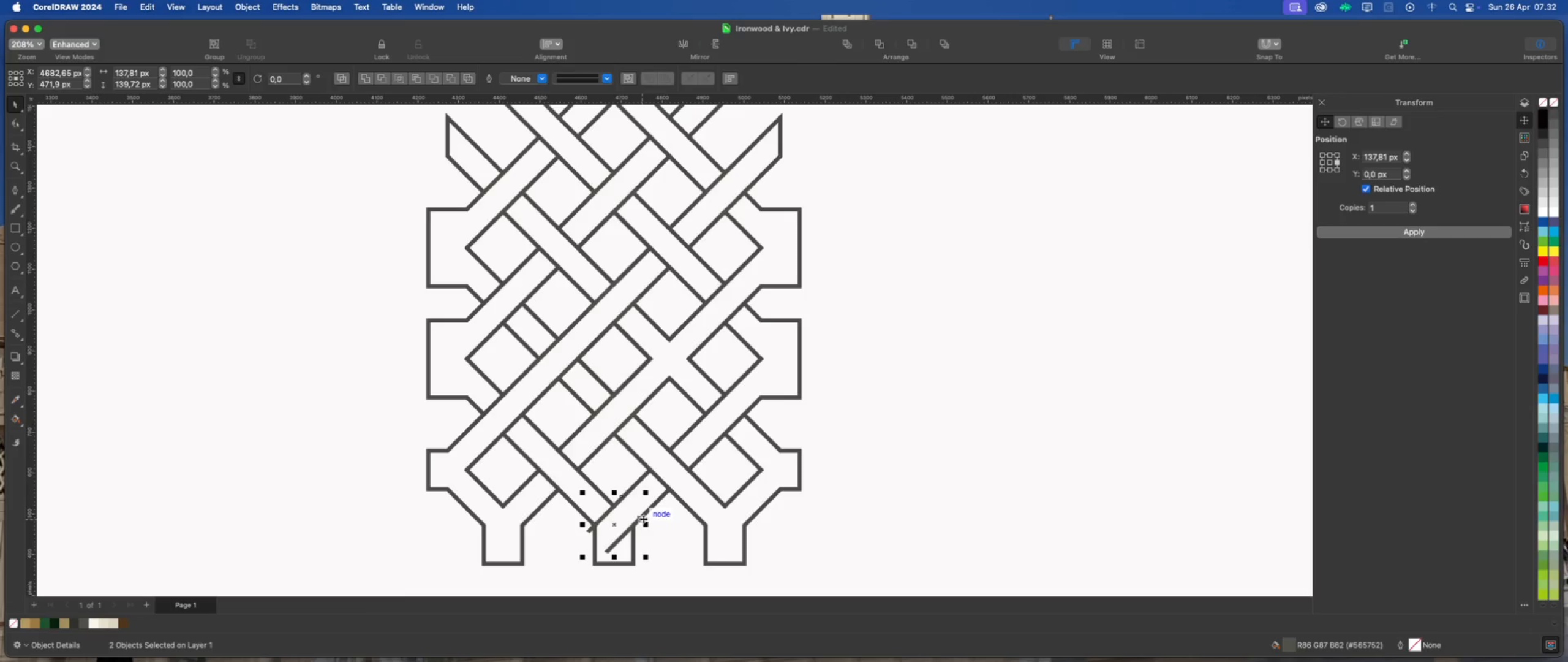 
left_click_drag(start_coordinate=[643, 519], to_coordinate=[695, 354])
 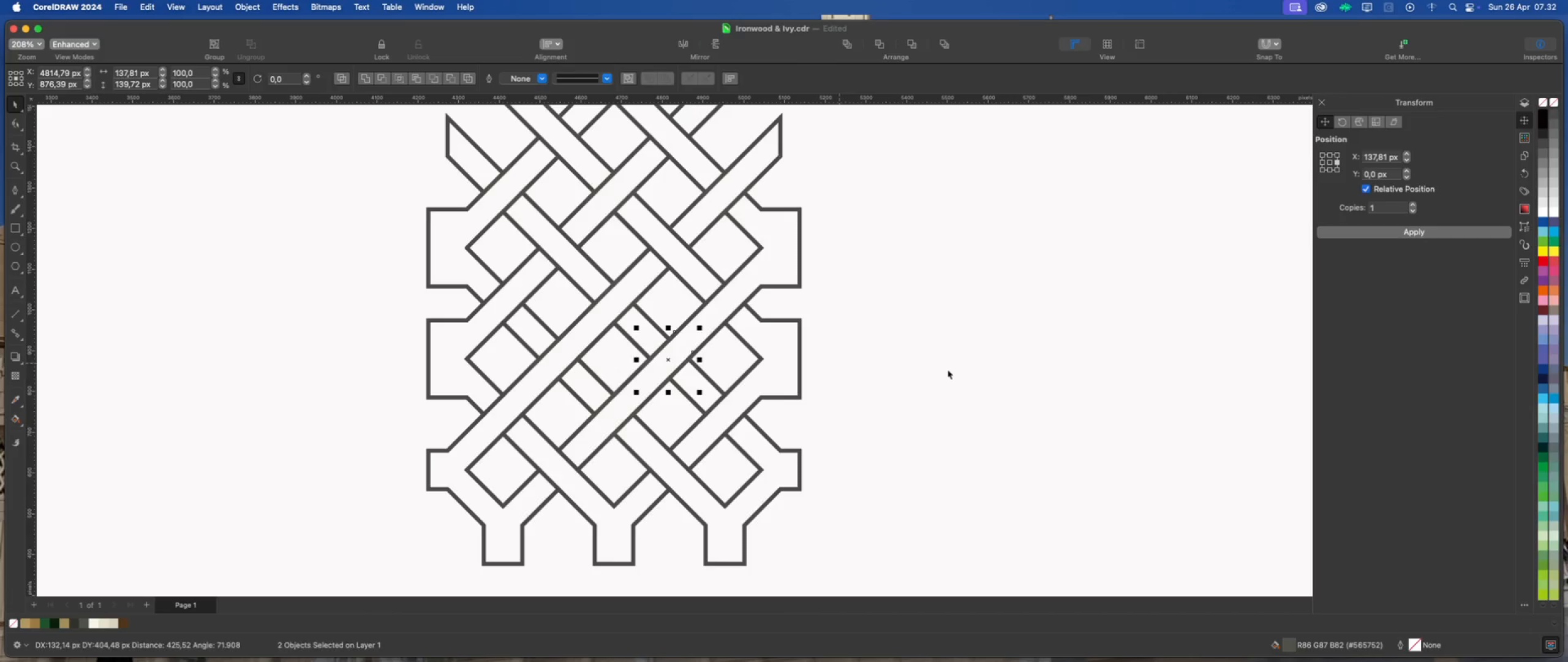 
left_click([948, 370])
 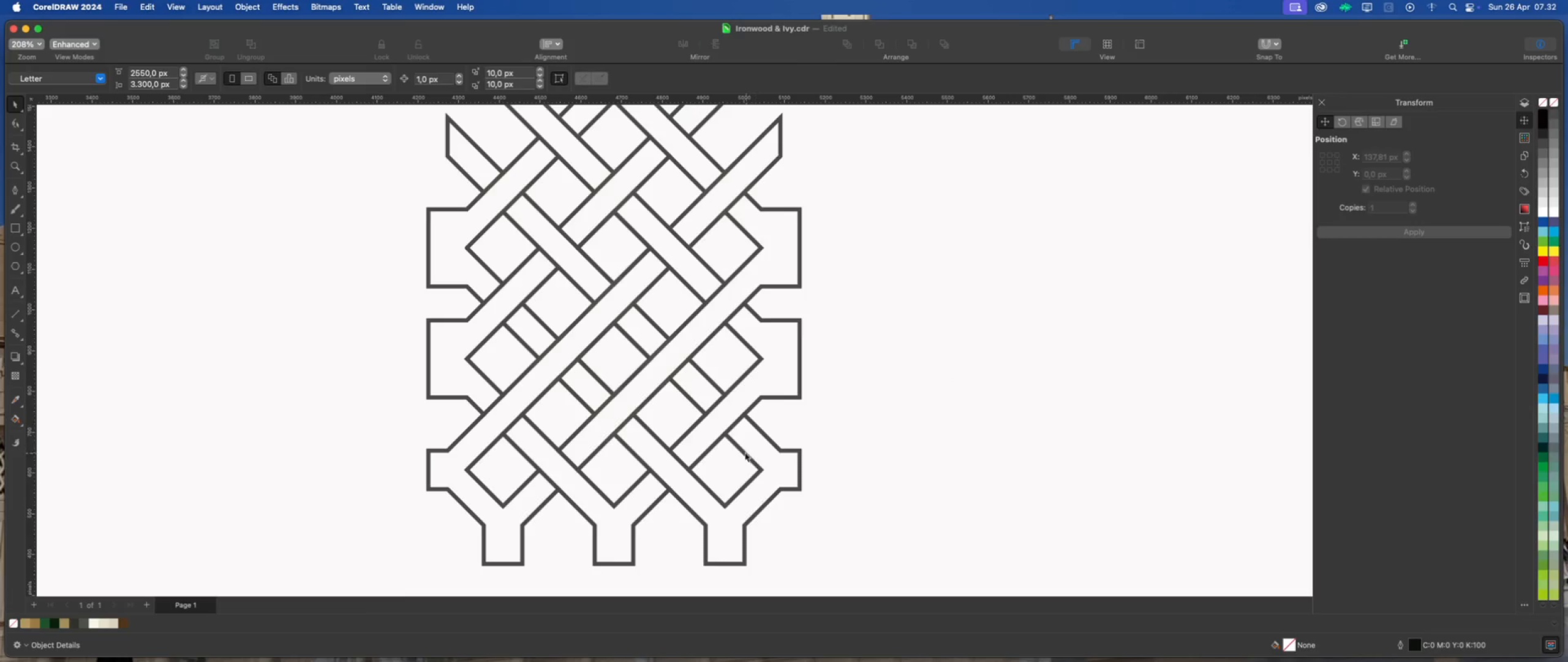 
scroll: coordinate [692, 440], scroll_direction: down, amount: 3.0
 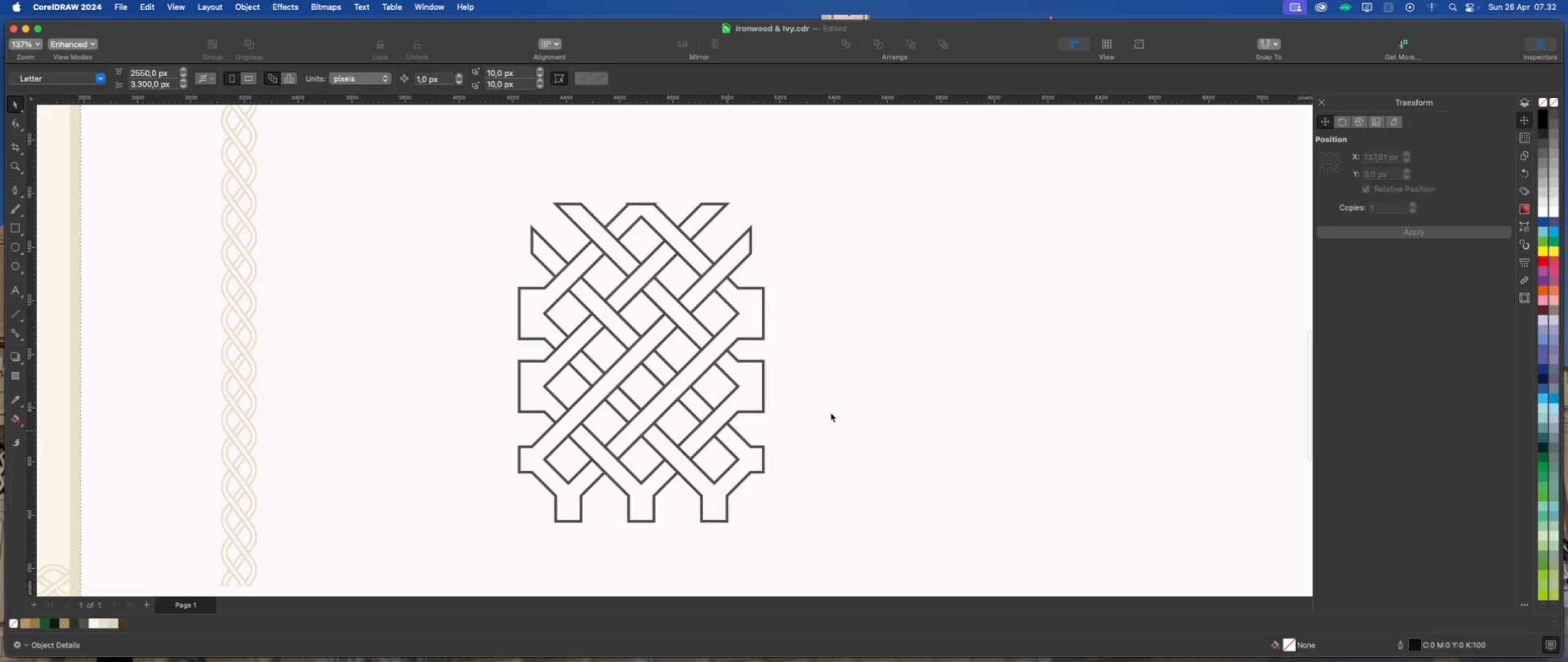 
left_click([856, 410])
 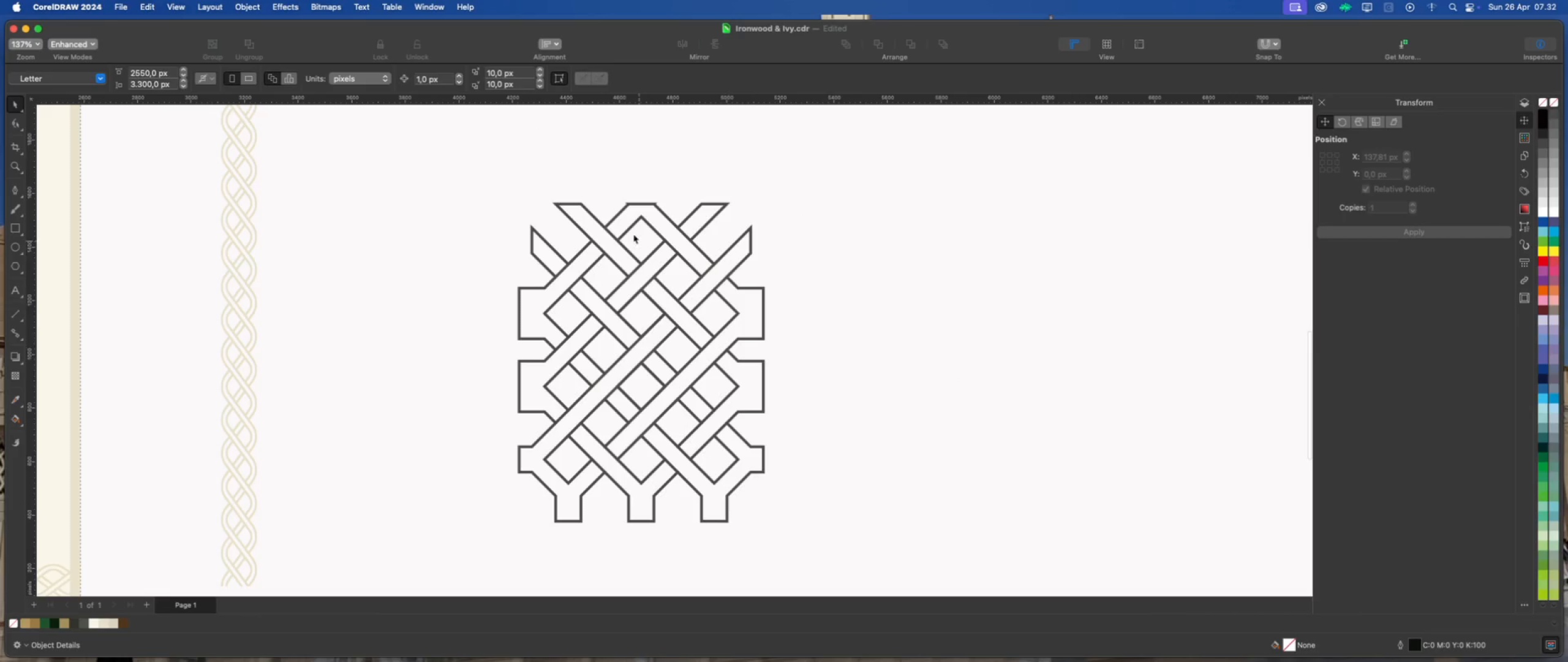 
scroll: coordinate [657, 197], scroll_direction: up, amount: 10.0
 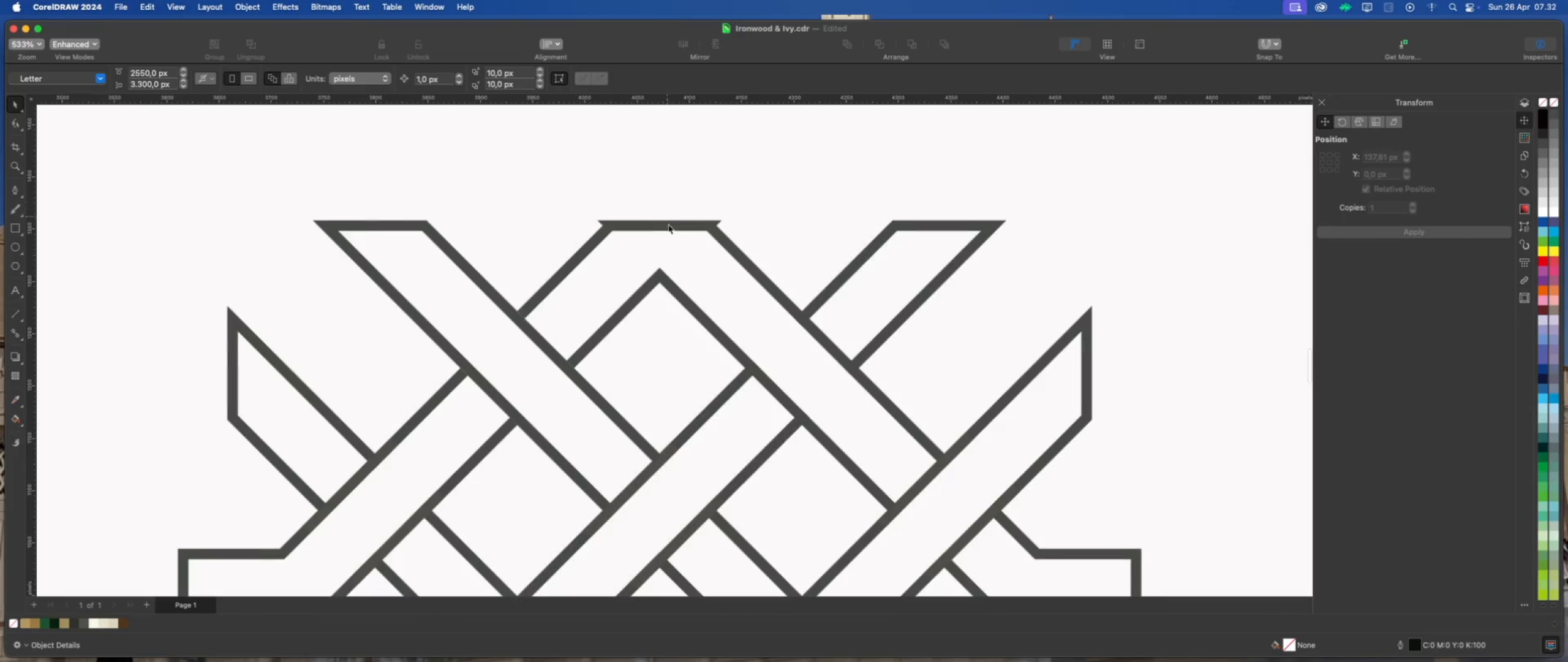 
left_click([668, 224])
 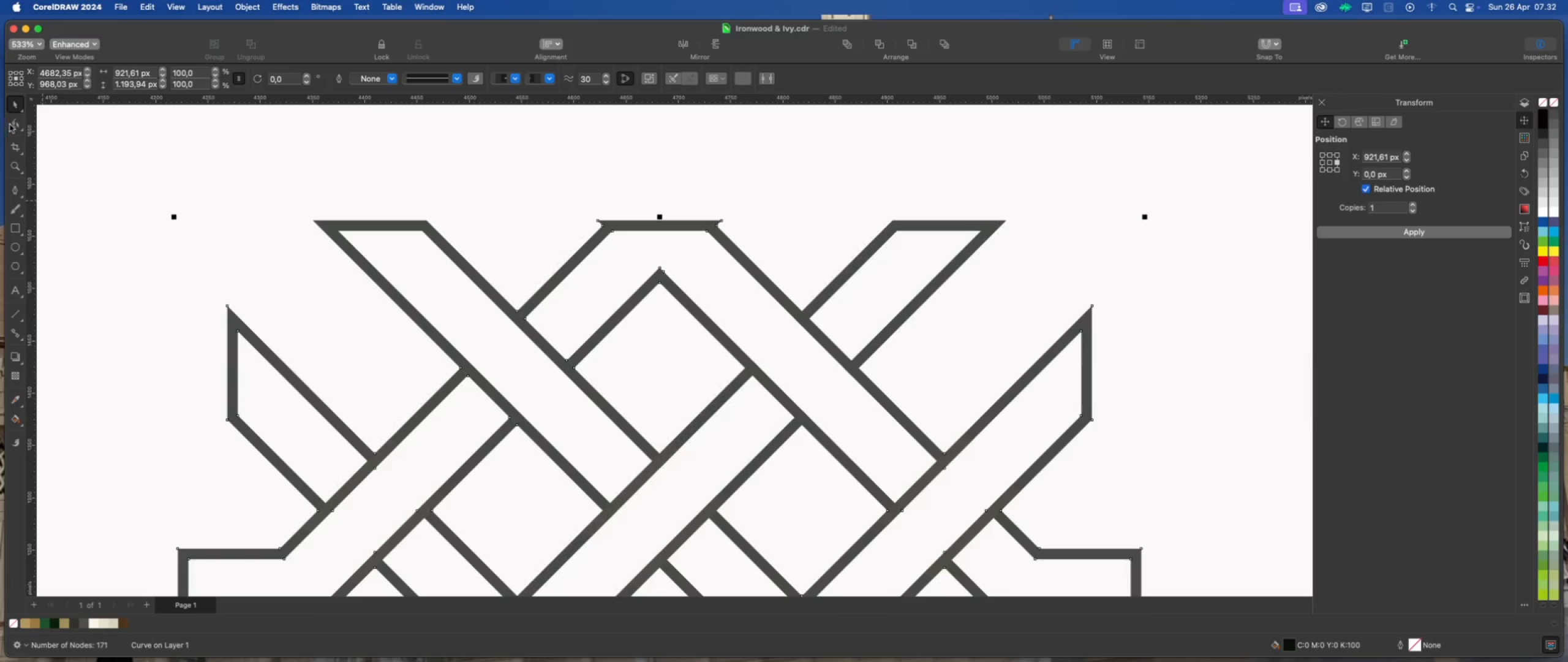 
left_click([14, 123])
 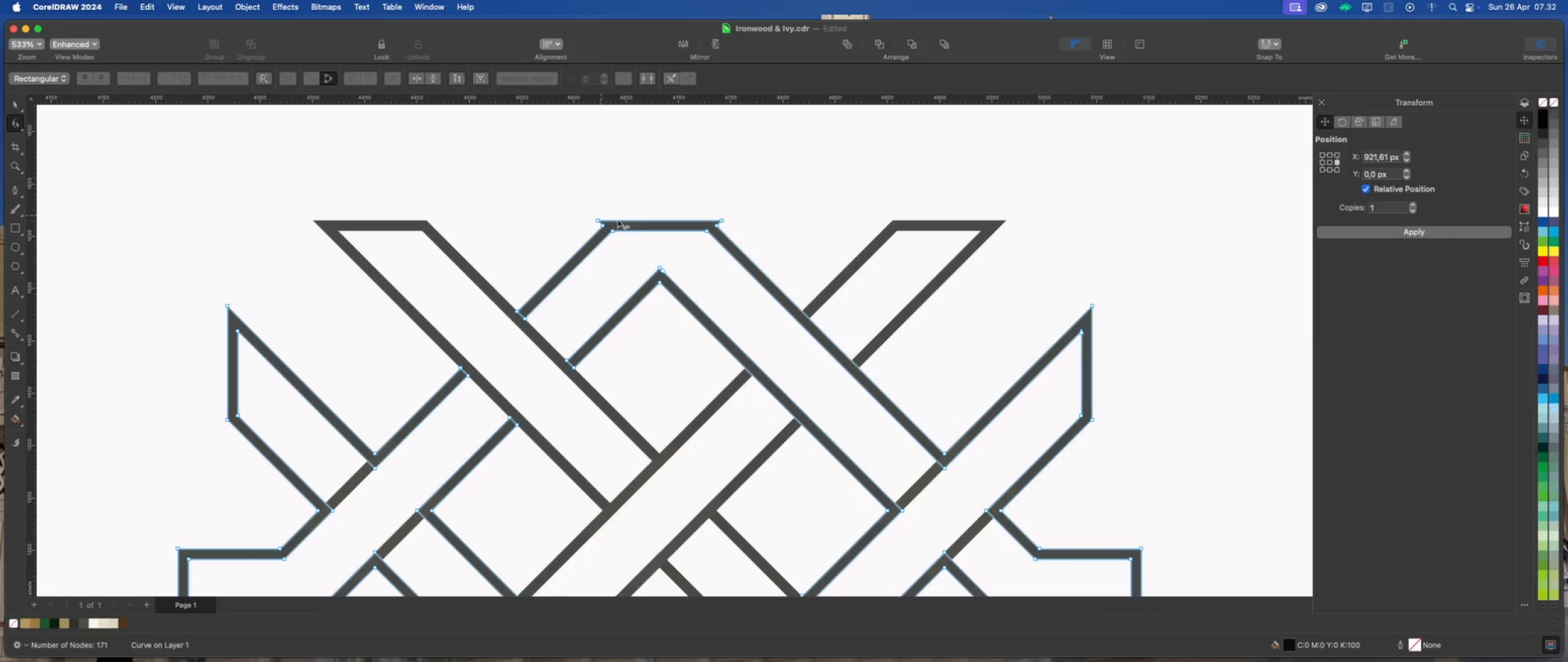 
scroll: coordinate [568, 222], scroll_direction: up, amount: 10.0
 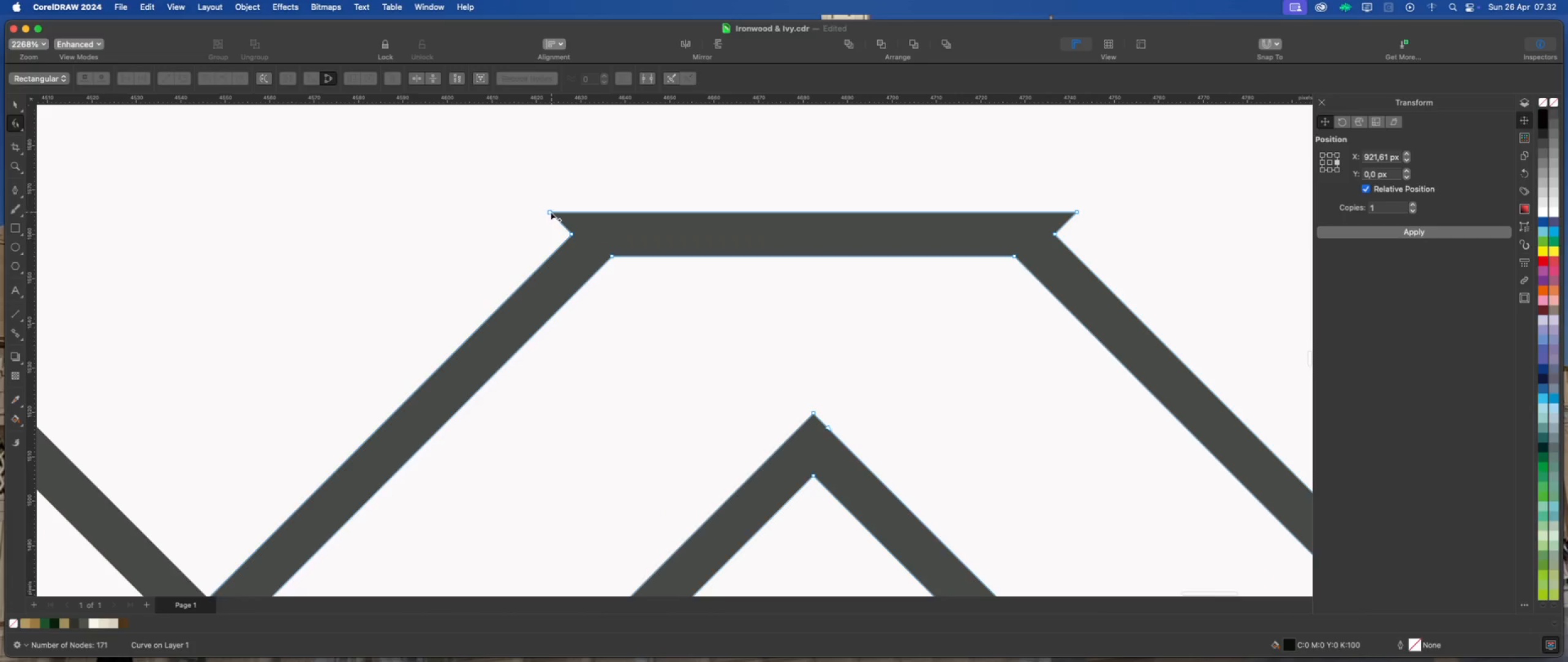 
left_click_drag(start_coordinate=[550, 211], to_coordinate=[595, 212])
 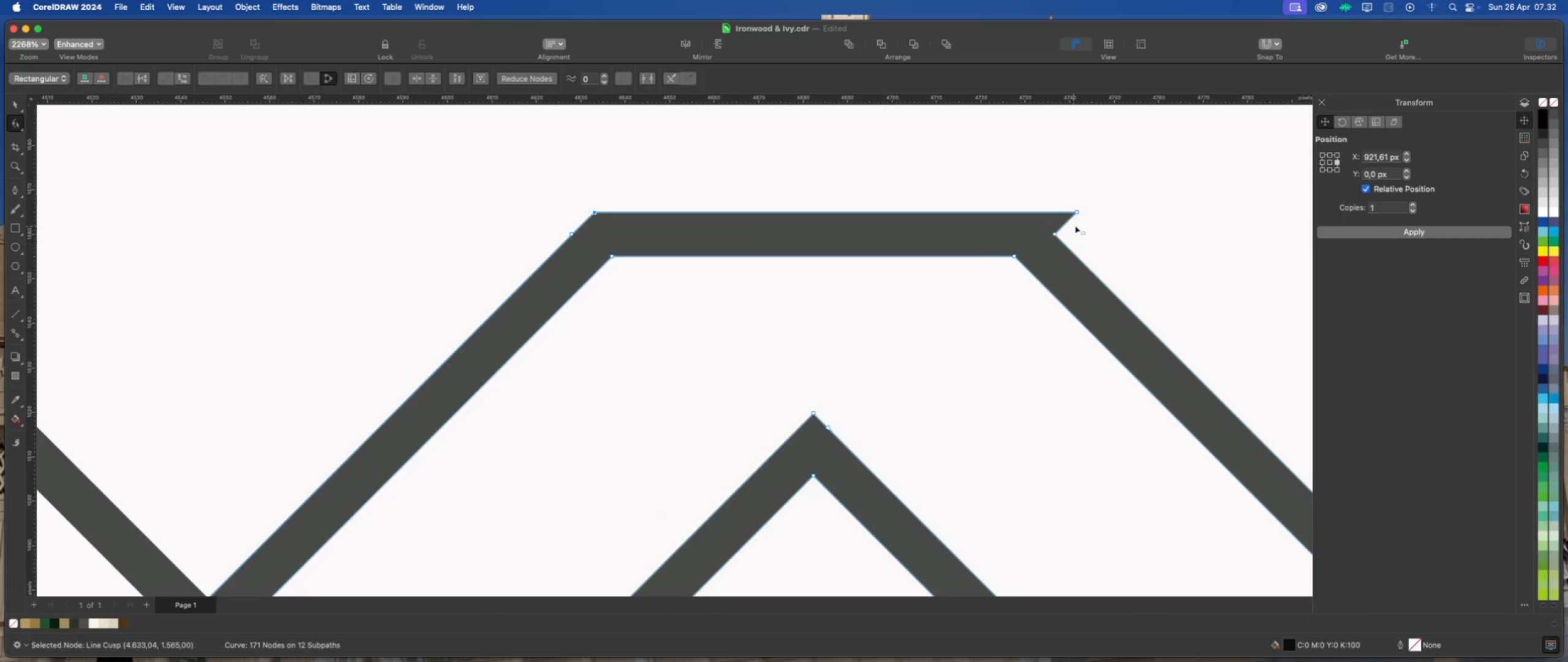 
hold_key(key=ShiftLeft, duration=4.86)
 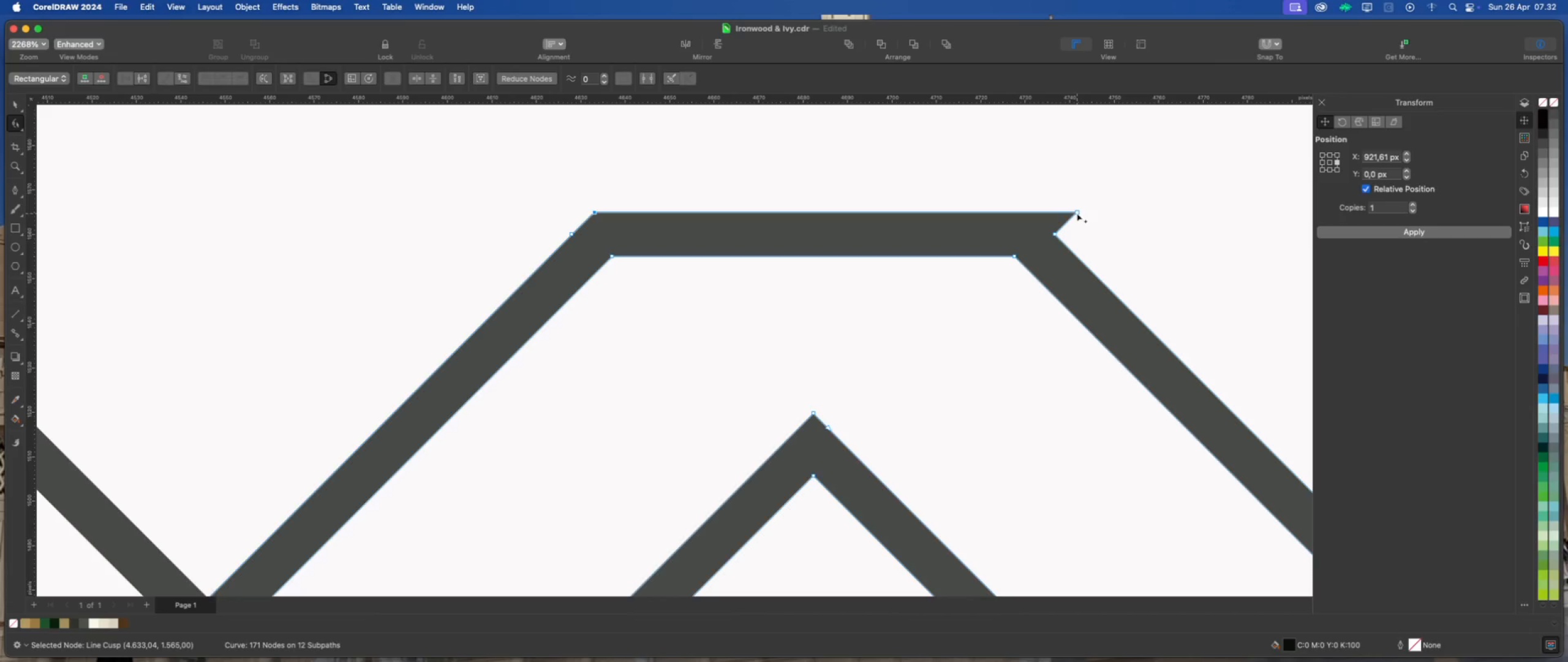 
left_click_drag(start_coordinate=[1077, 210], to_coordinate=[1035, 213])
 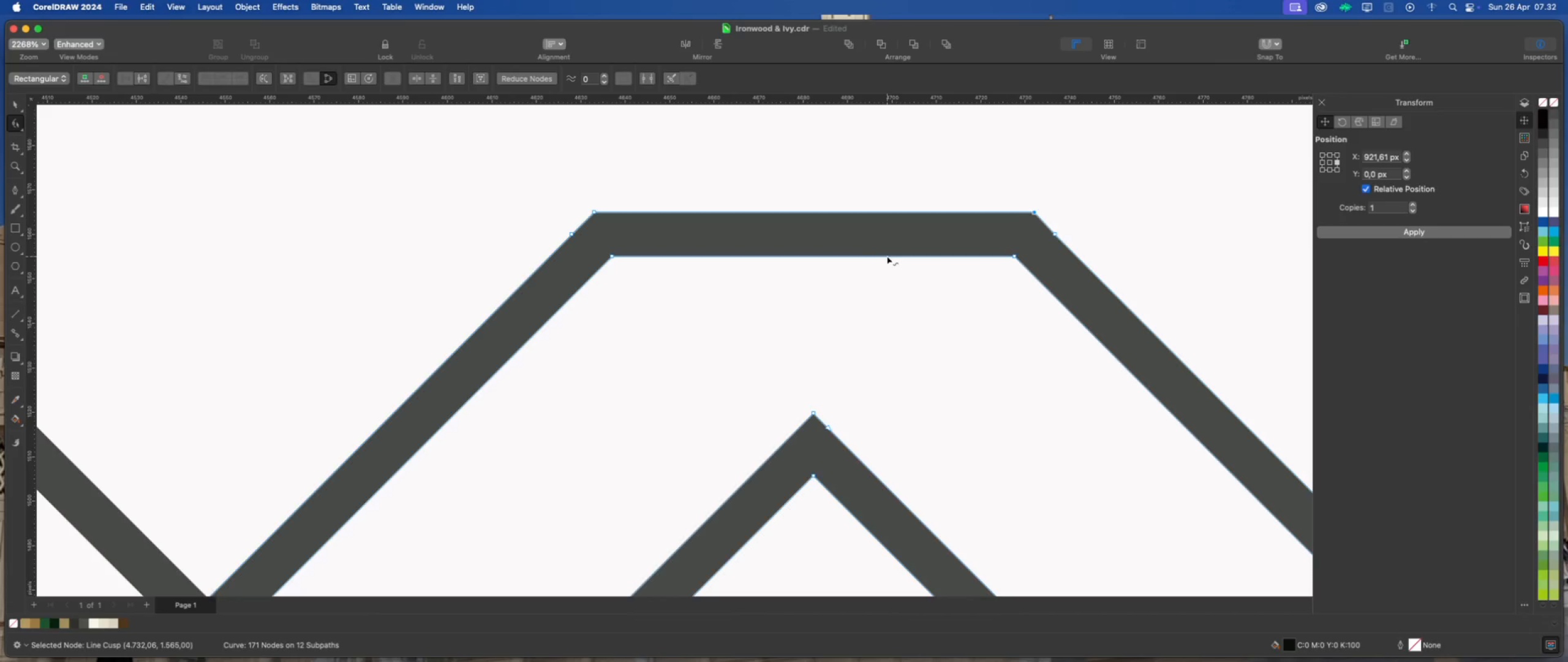 
hold_key(key=ShiftLeft, duration=3.29)
 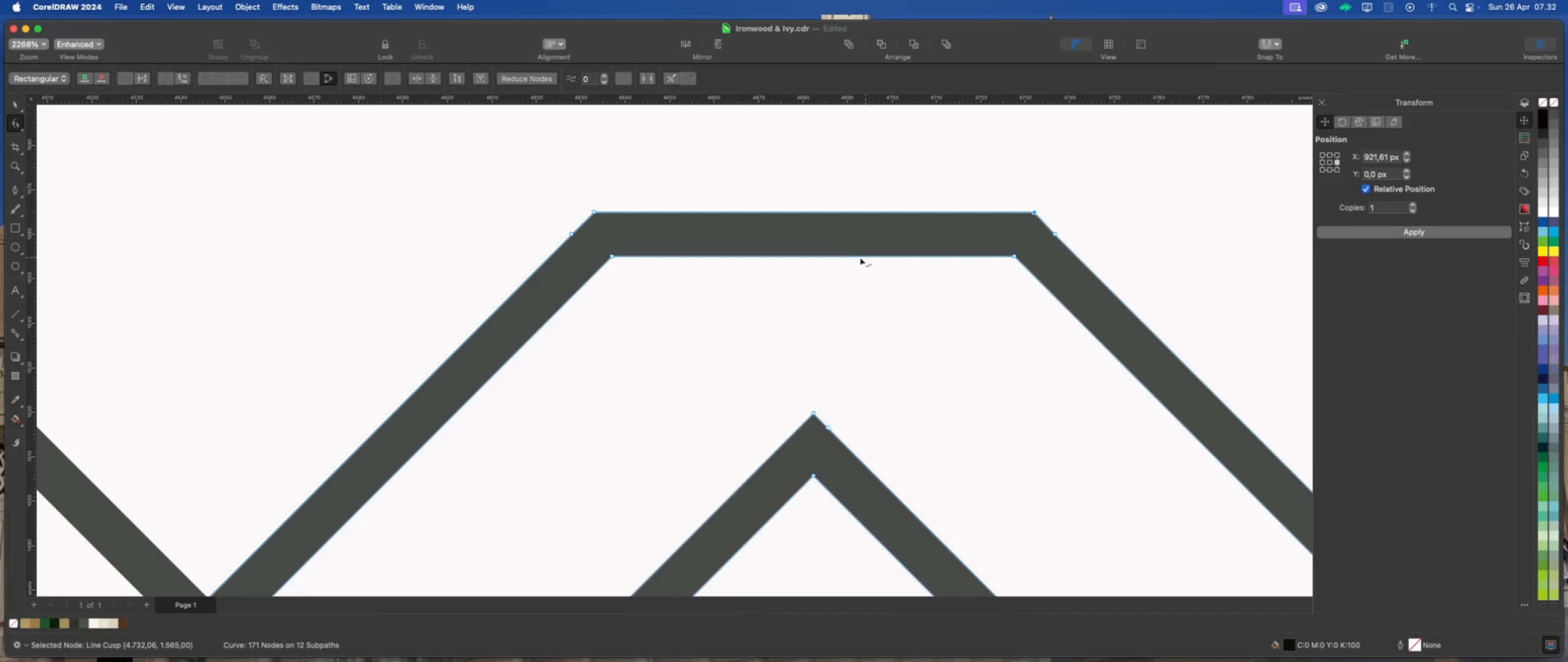 
scroll: coordinate [666, 258], scroll_direction: down, amount: 5.0
 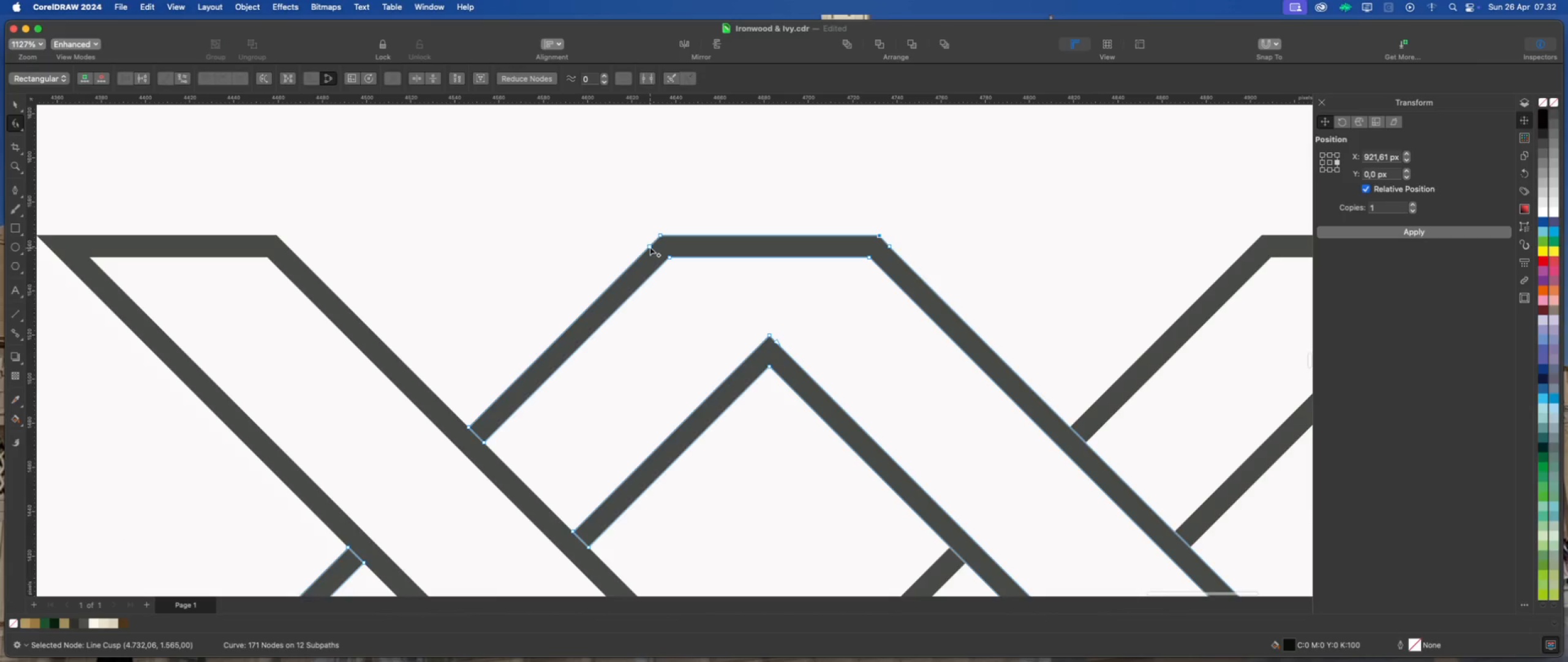 
double_click([650, 247])
 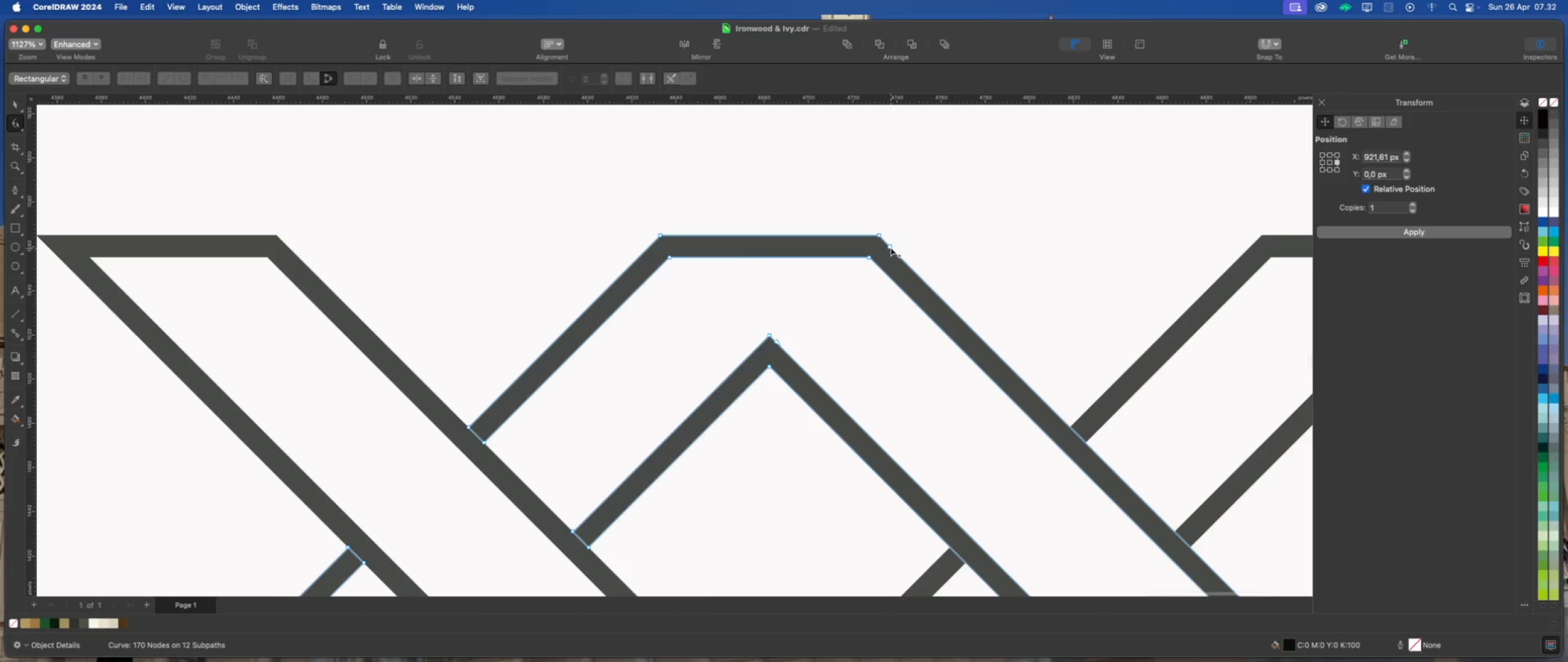 
double_click([891, 246])
 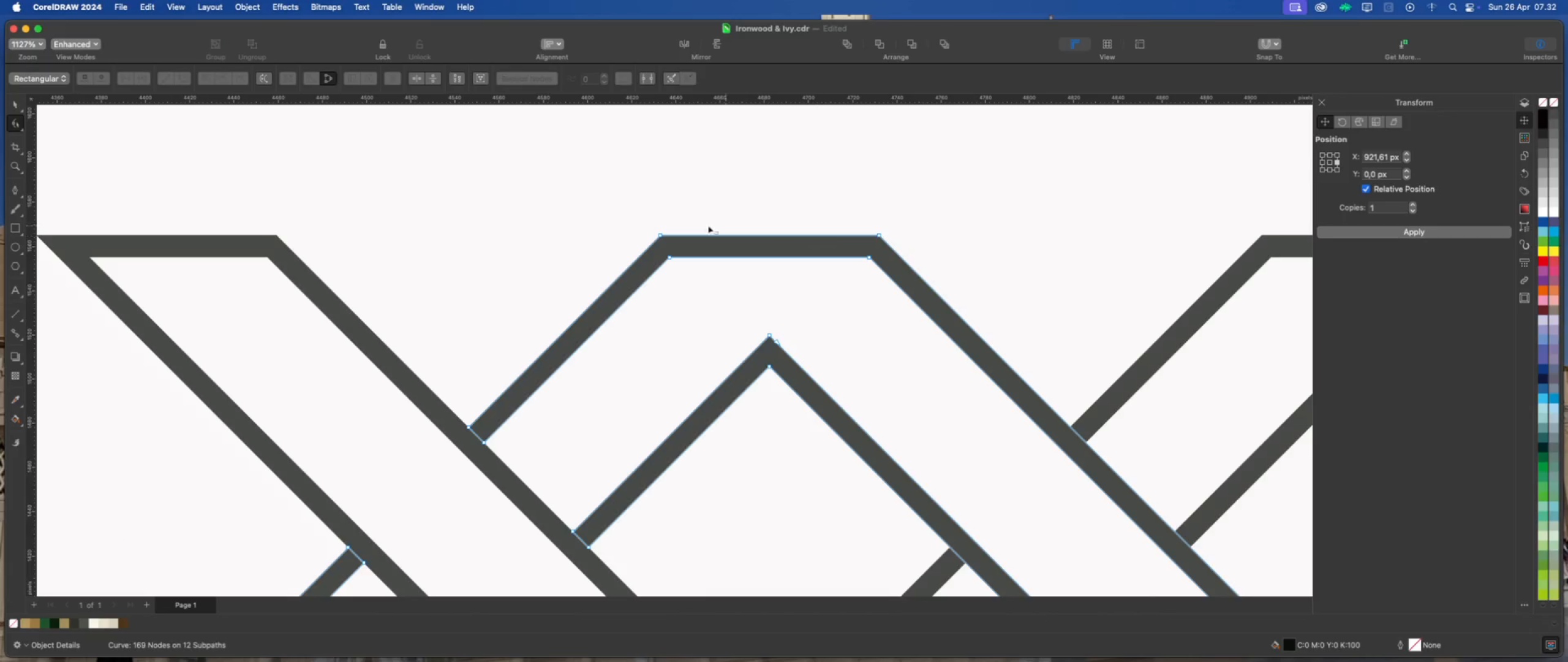 
scroll: coordinate [578, 254], scroll_direction: down, amount: 14.0
 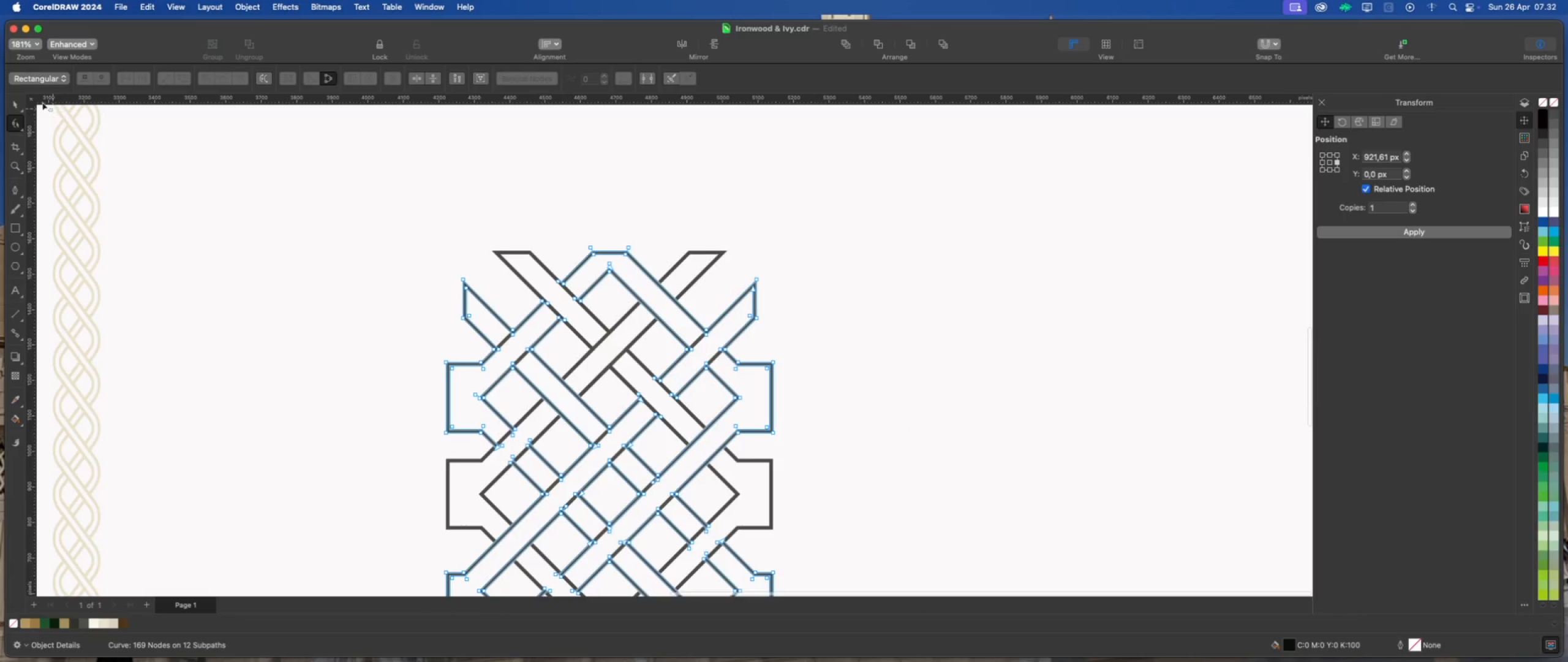 
left_click([17, 104])
 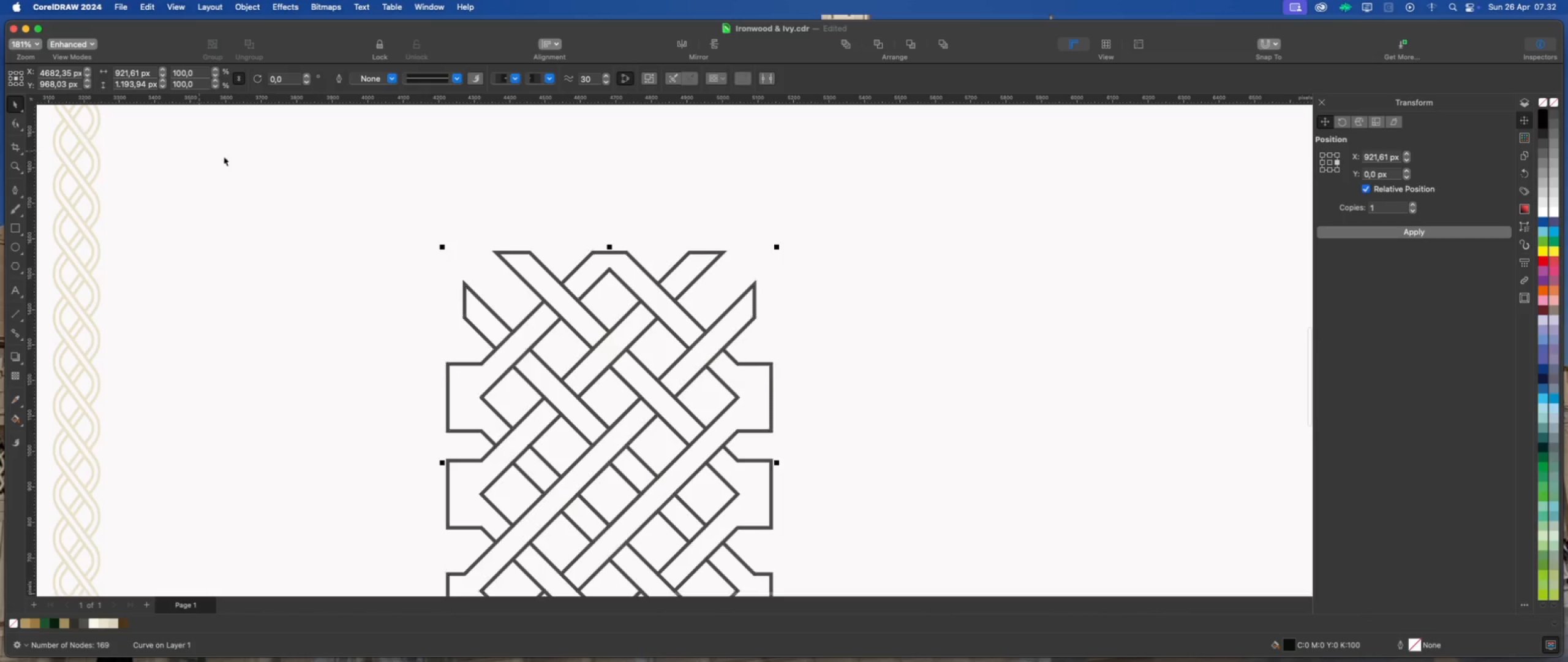 
left_click_drag(start_coordinate=[255, 162], to_coordinate=[258, 162])
 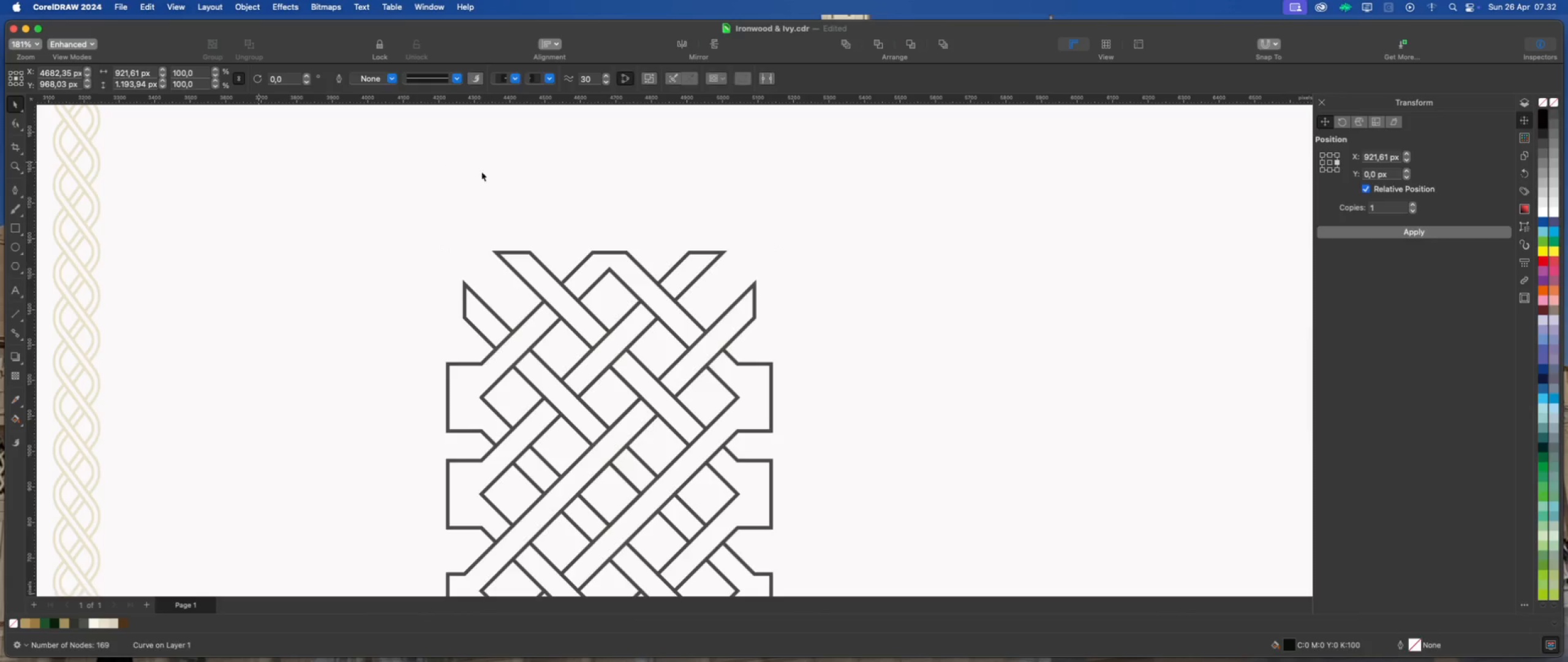 
scroll: coordinate [492, 178], scroll_direction: down, amount: 4.0
 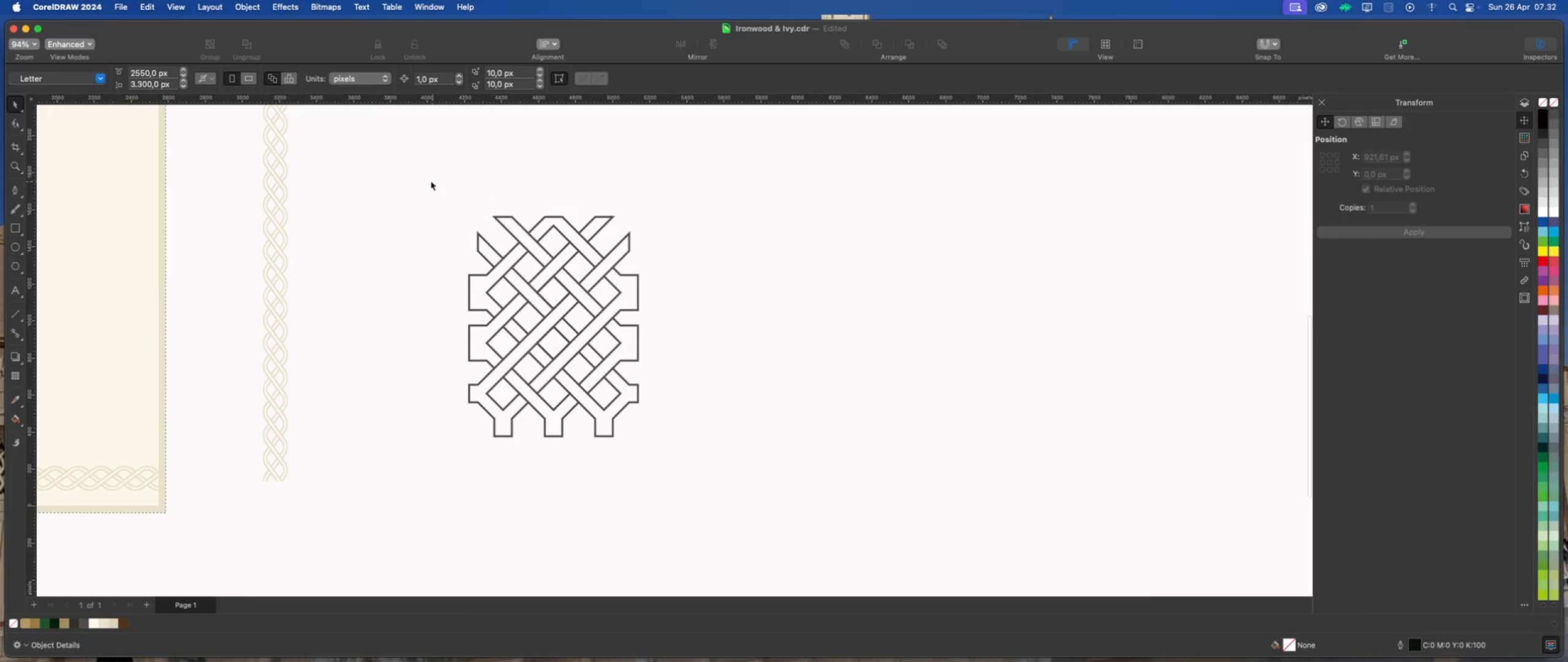 
left_click_drag(start_coordinate=[421, 177], to_coordinate=[671, 463])
 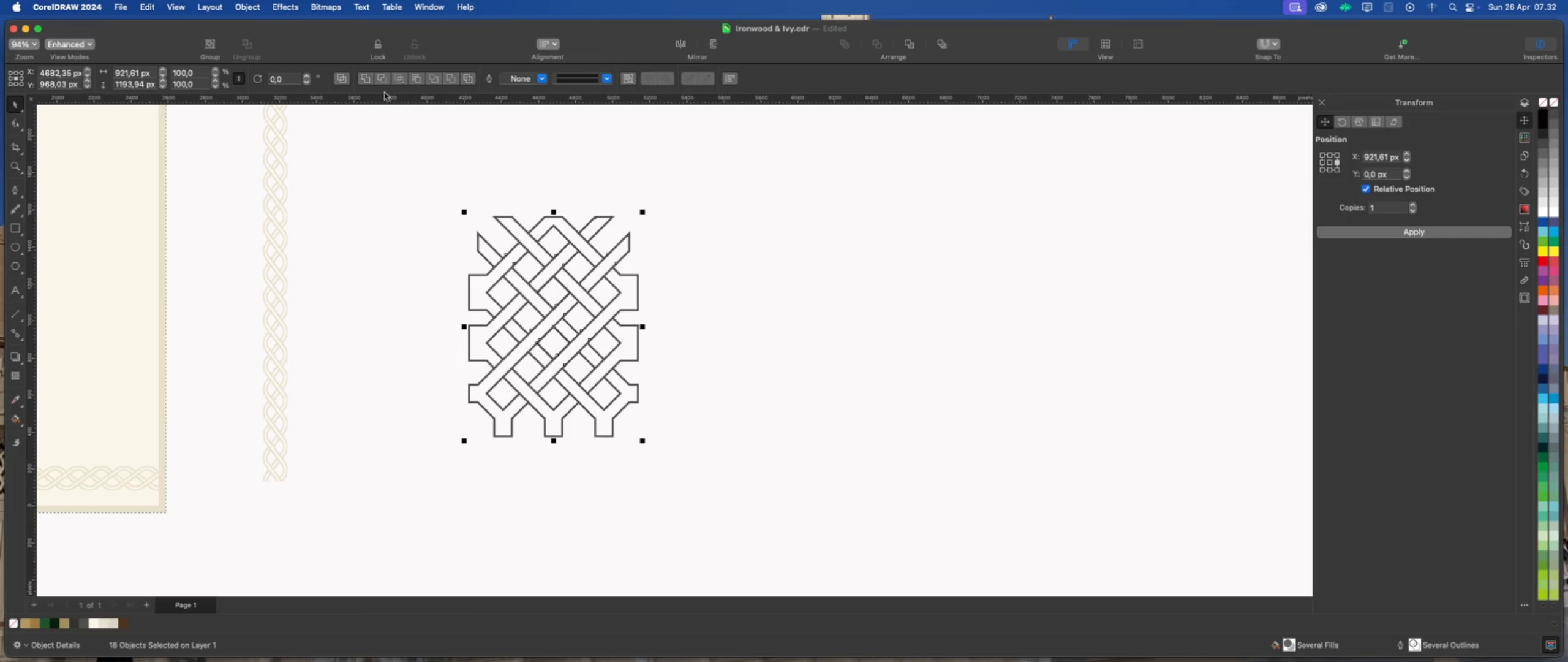 
left_click([368, 80])
 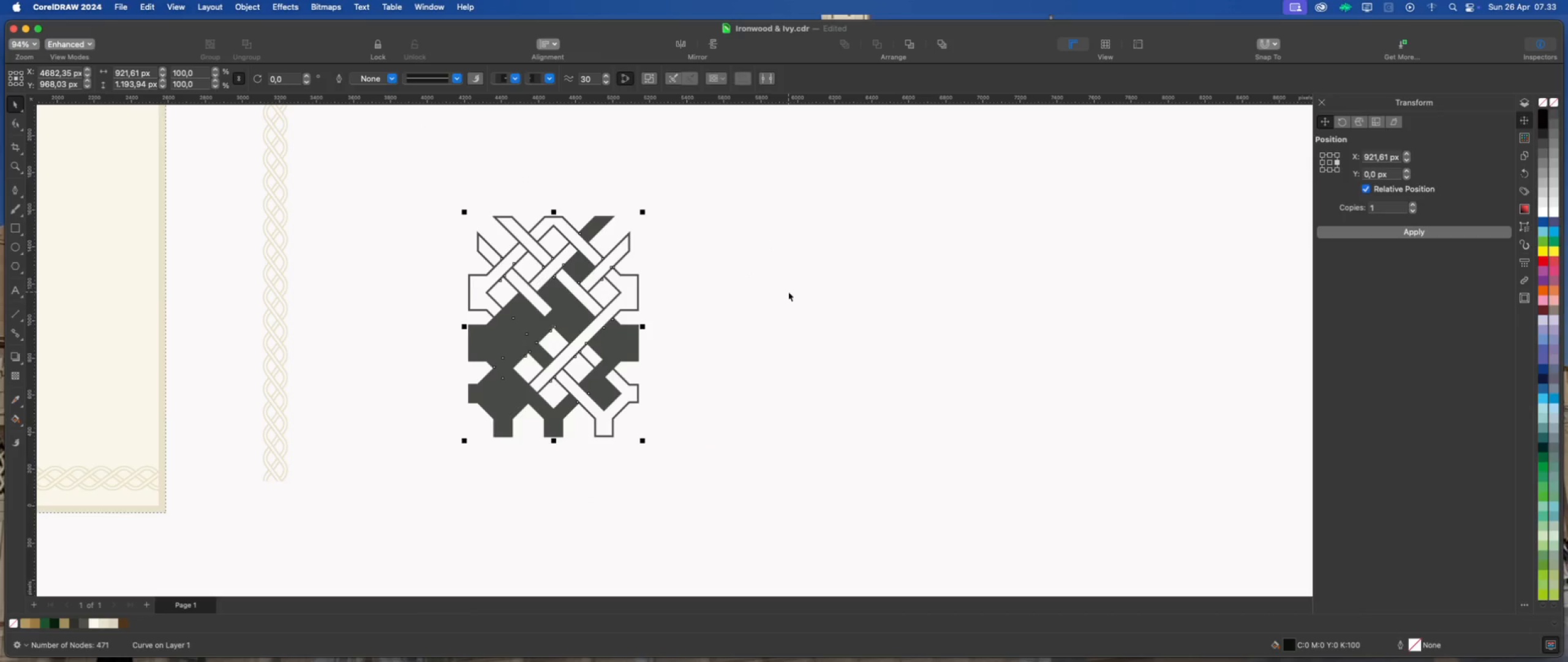 
key(Meta+Z)
 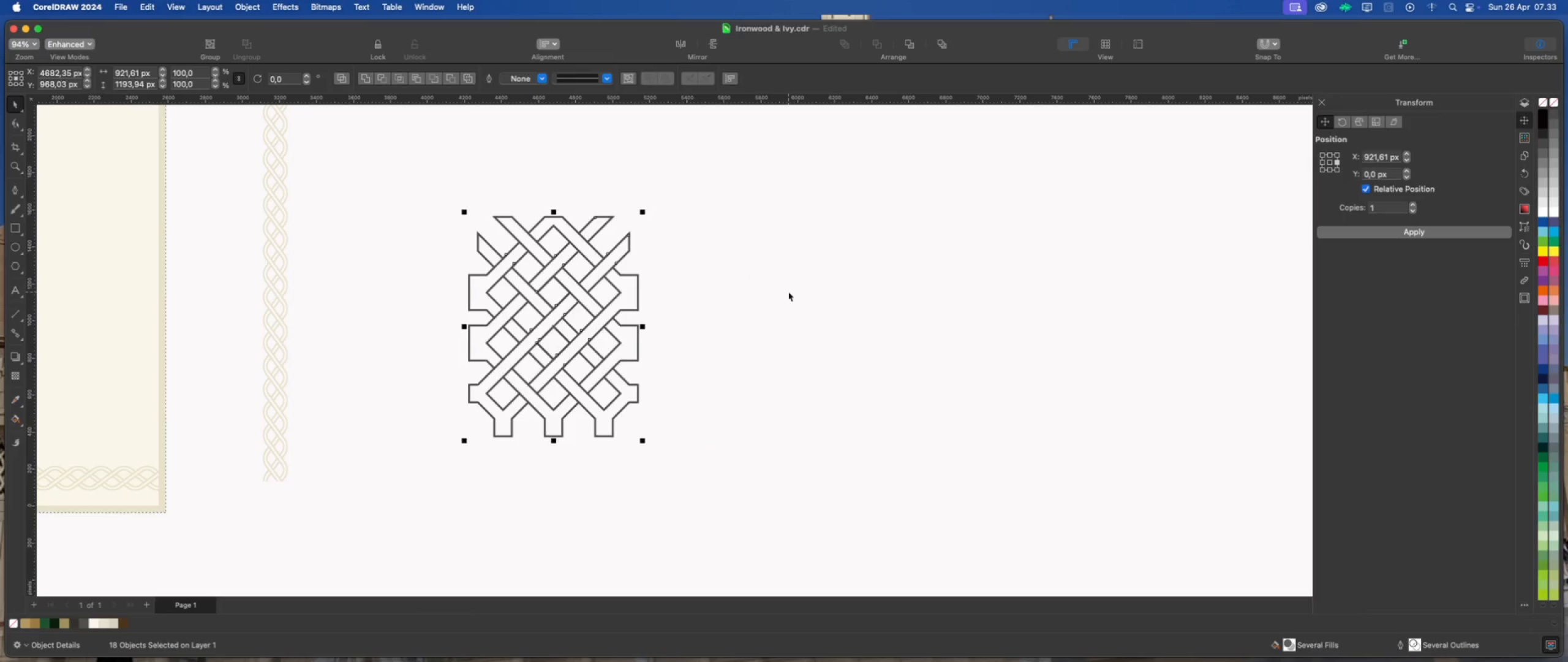 
left_click([788, 292])
 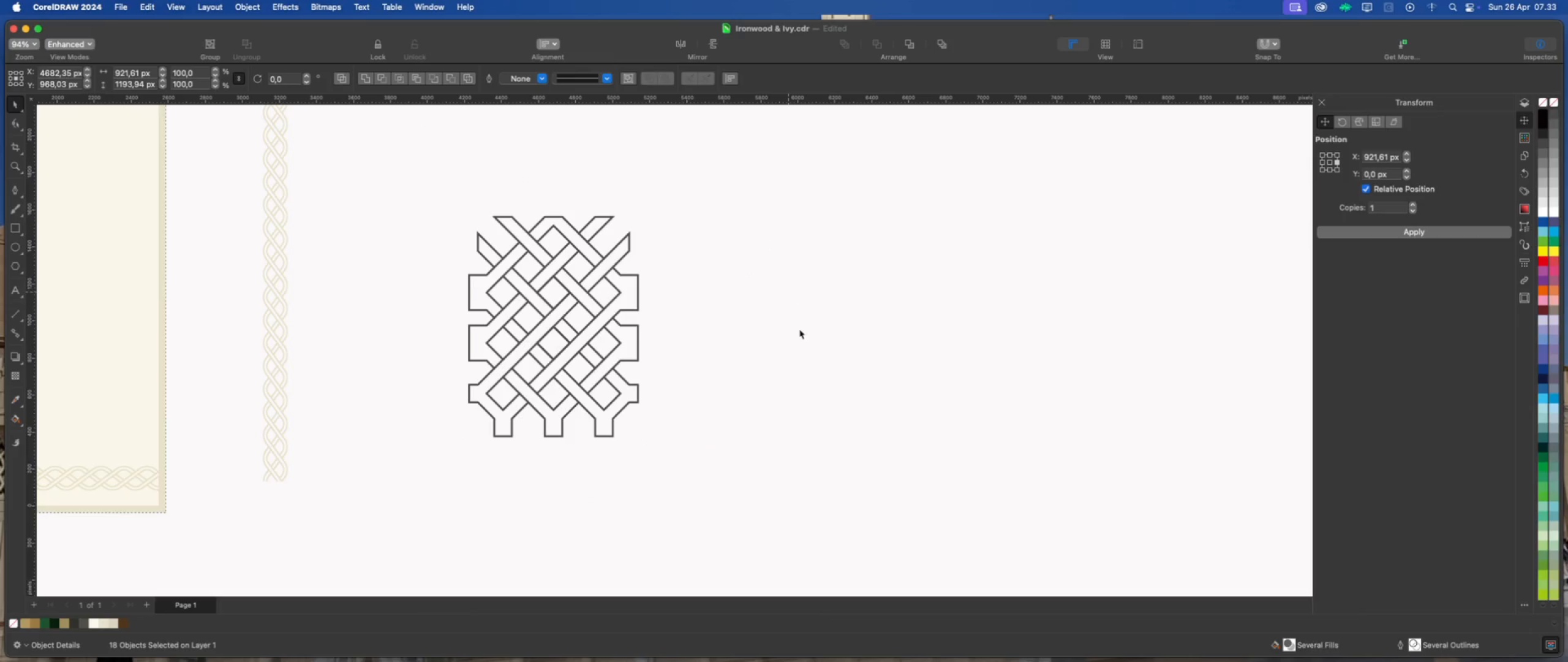 
scroll: coordinate [666, 322], scroll_direction: none, amount: 0.0
 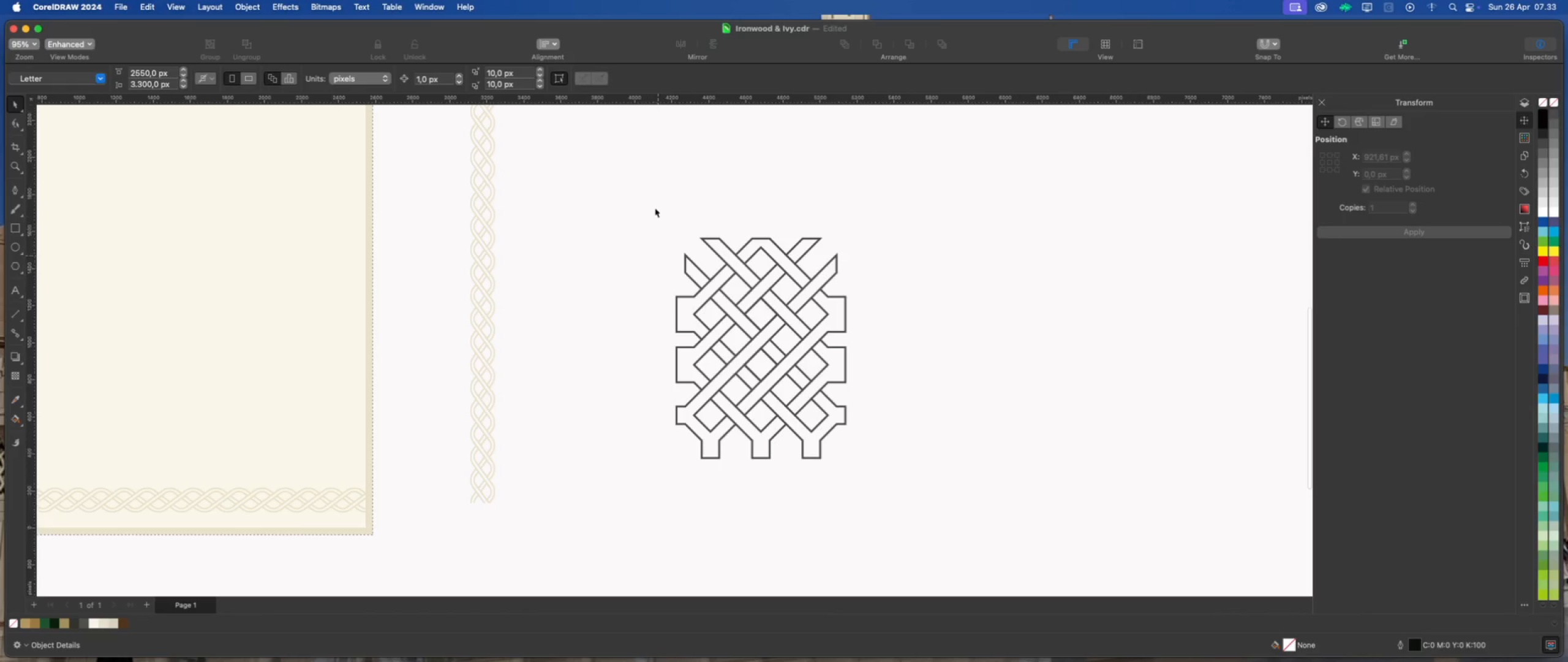 
left_click_drag(start_coordinate=[655, 205], to_coordinate=[892, 487])
 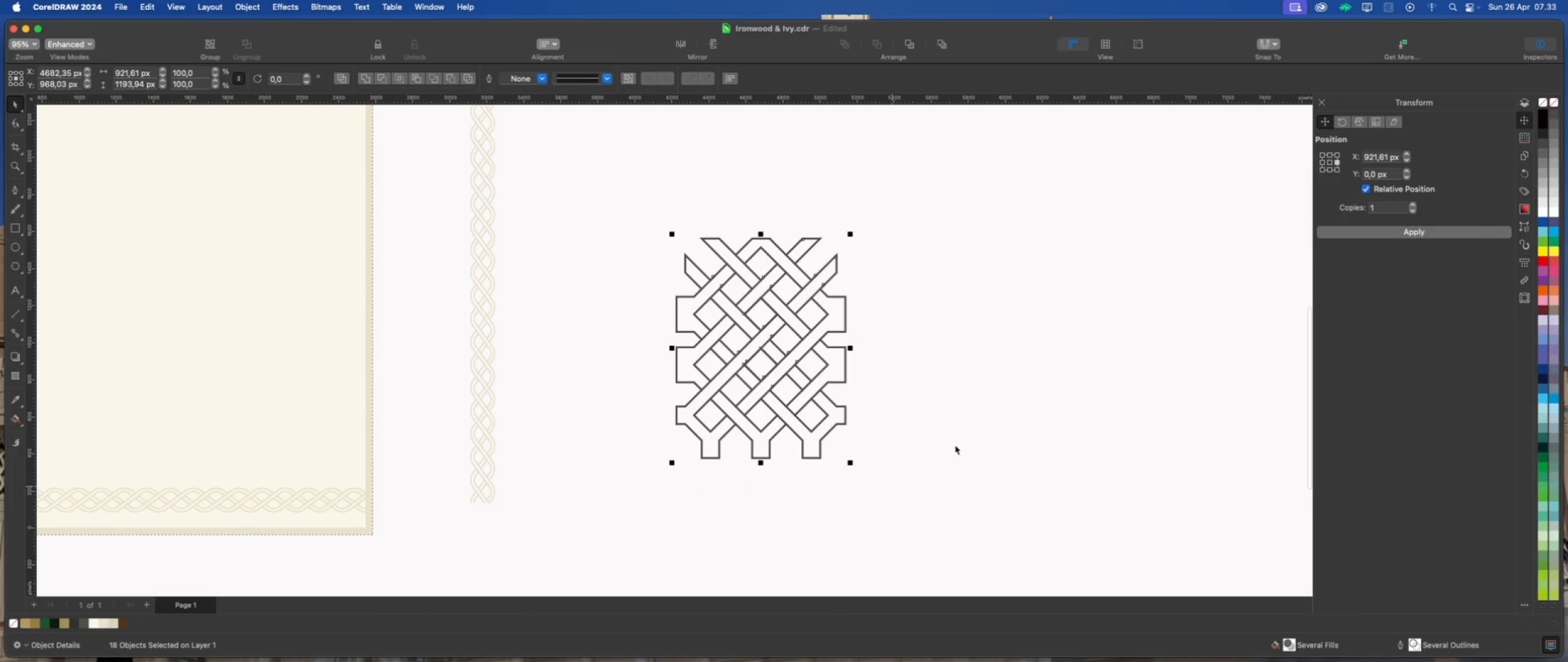 
key(Meta+G)
 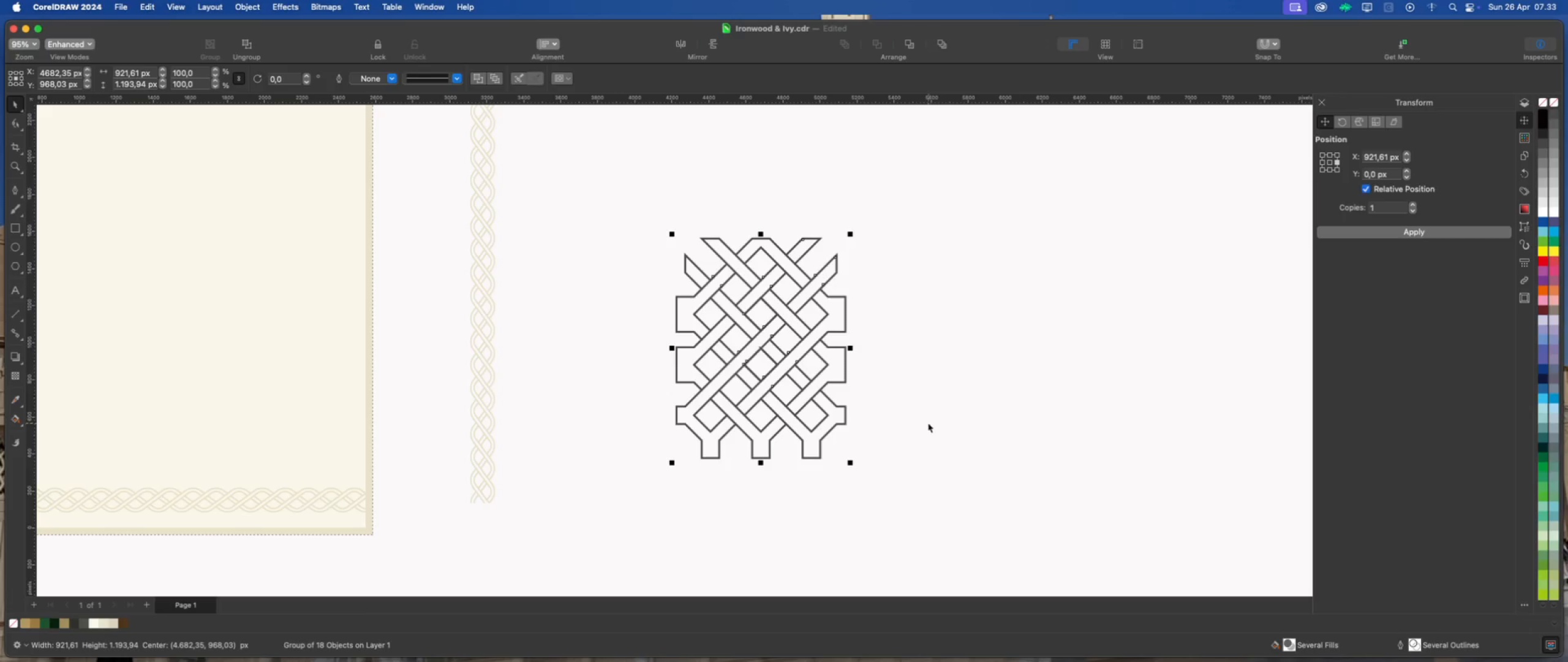 
scroll: coordinate [732, 153], scroll_direction: up, amount: 7.0
 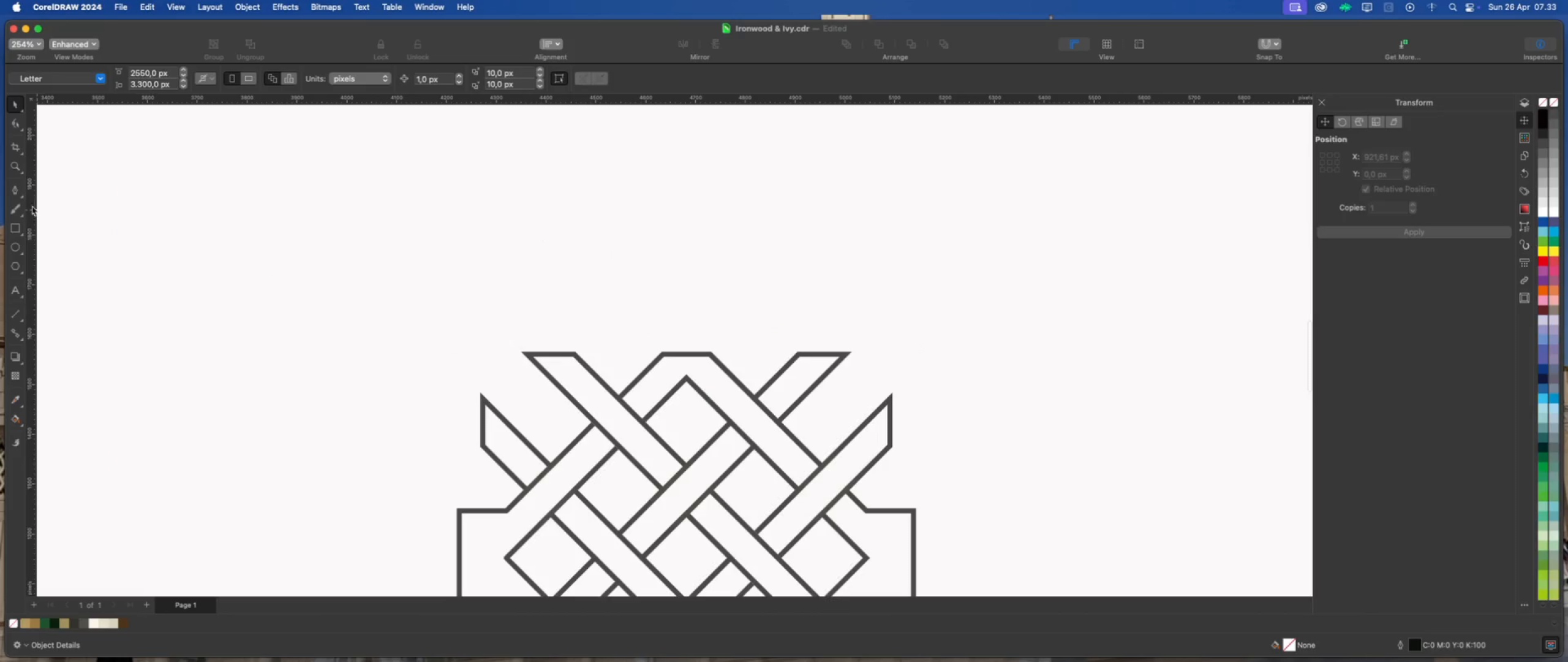 
left_click([17, 191])
 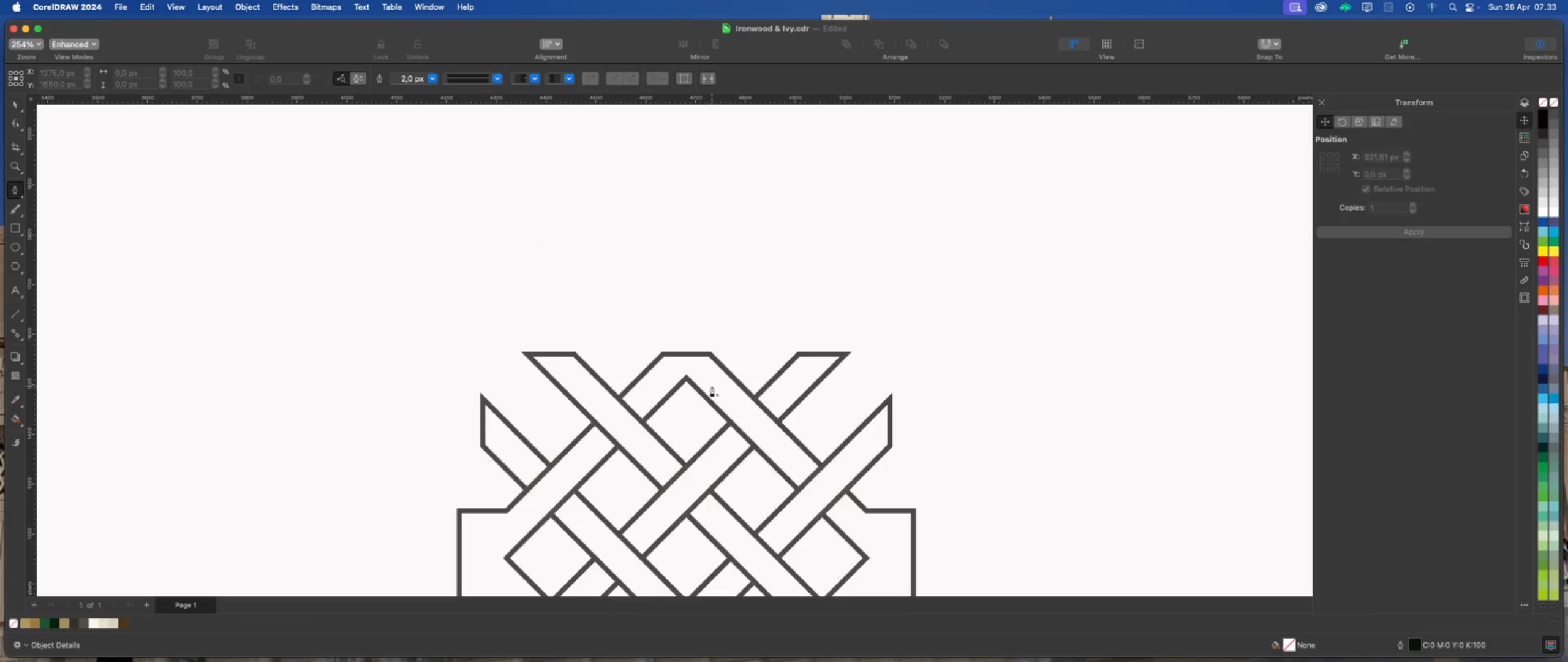 
scroll: coordinate [669, 340], scroll_direction: up, amount: 4.0
 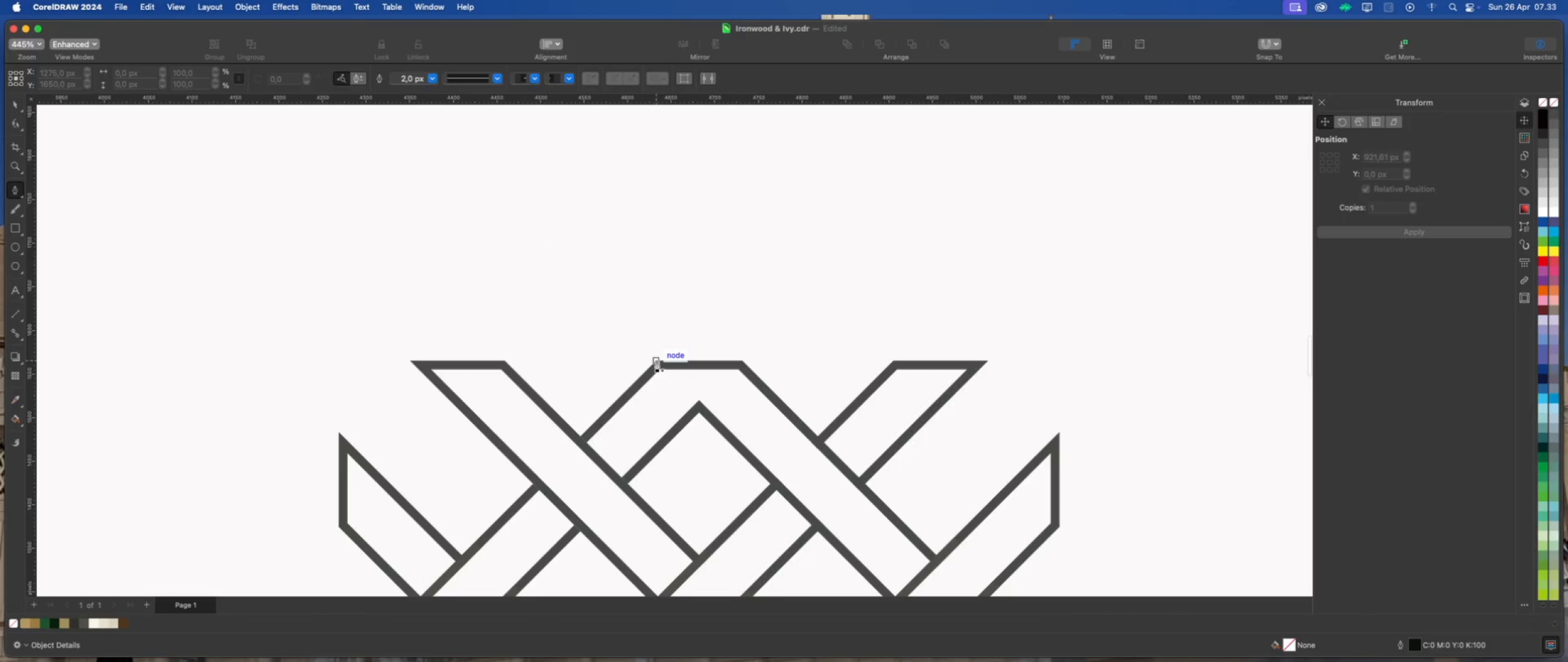 
left_click([657, 360])
 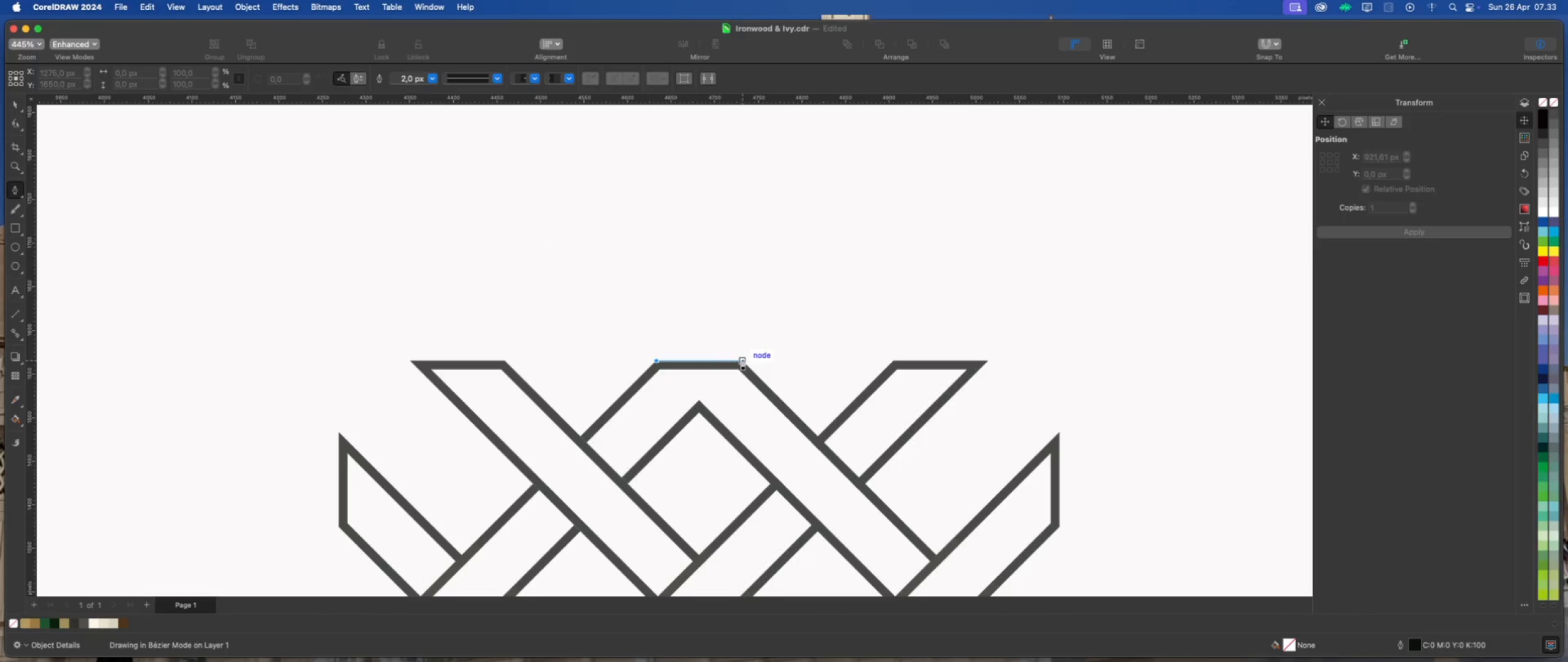 
left_click([742, 359])
 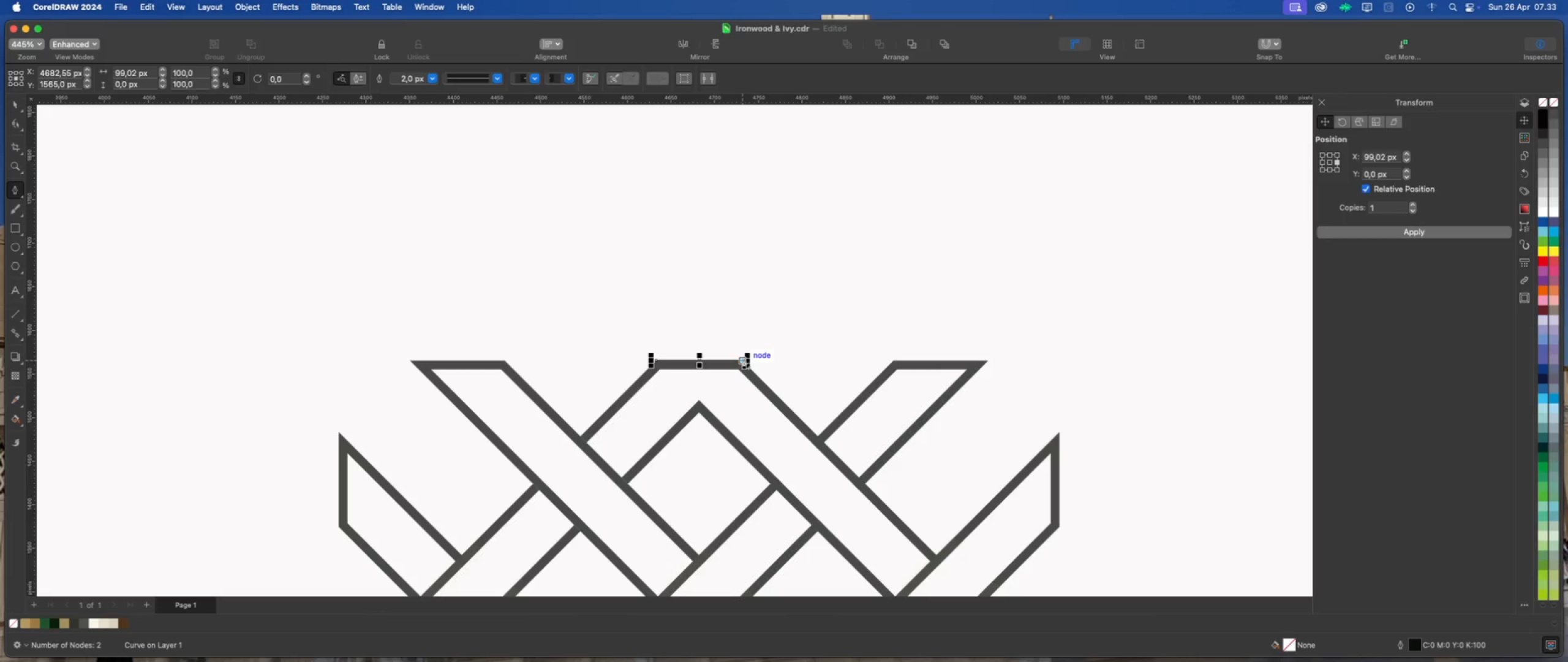 
key(Escape)
 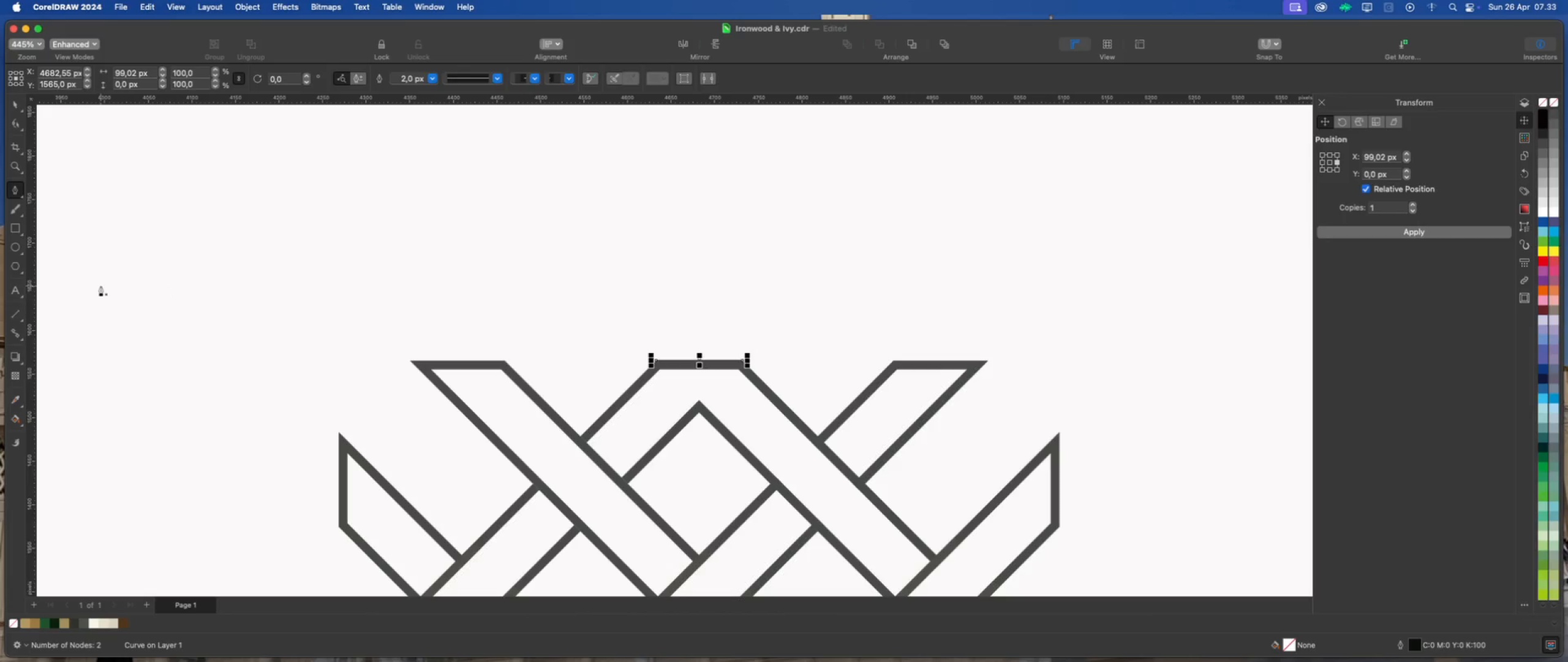 
key(Delete)
 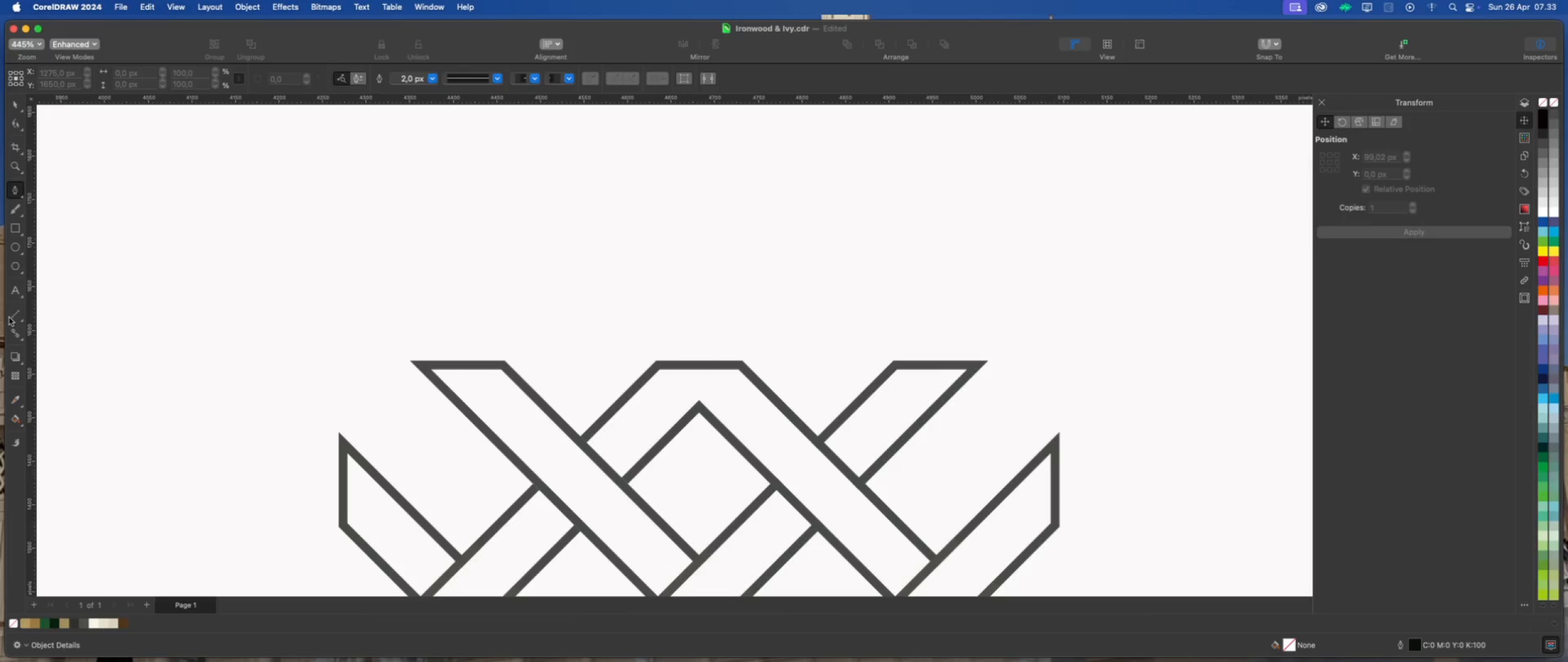 
mouse_move([20, 305])
 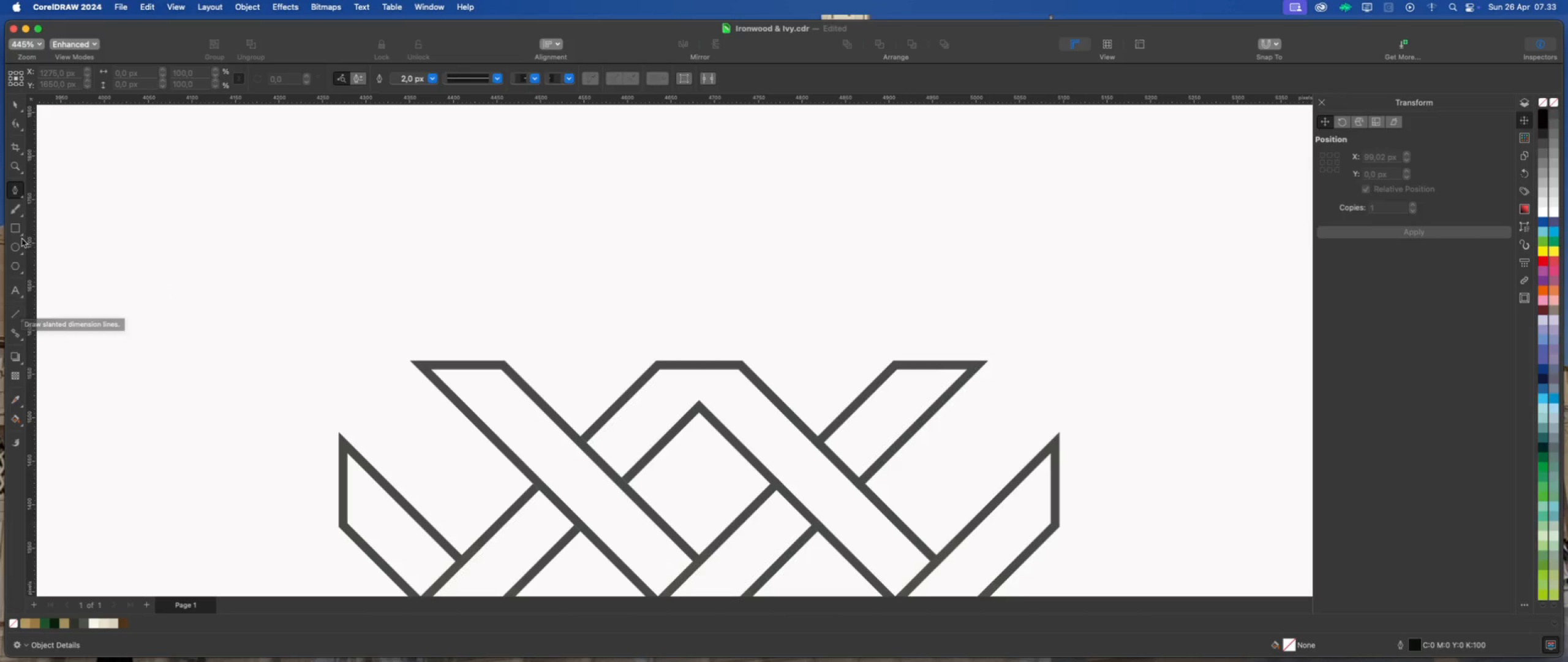 
left_click([18, 231])
 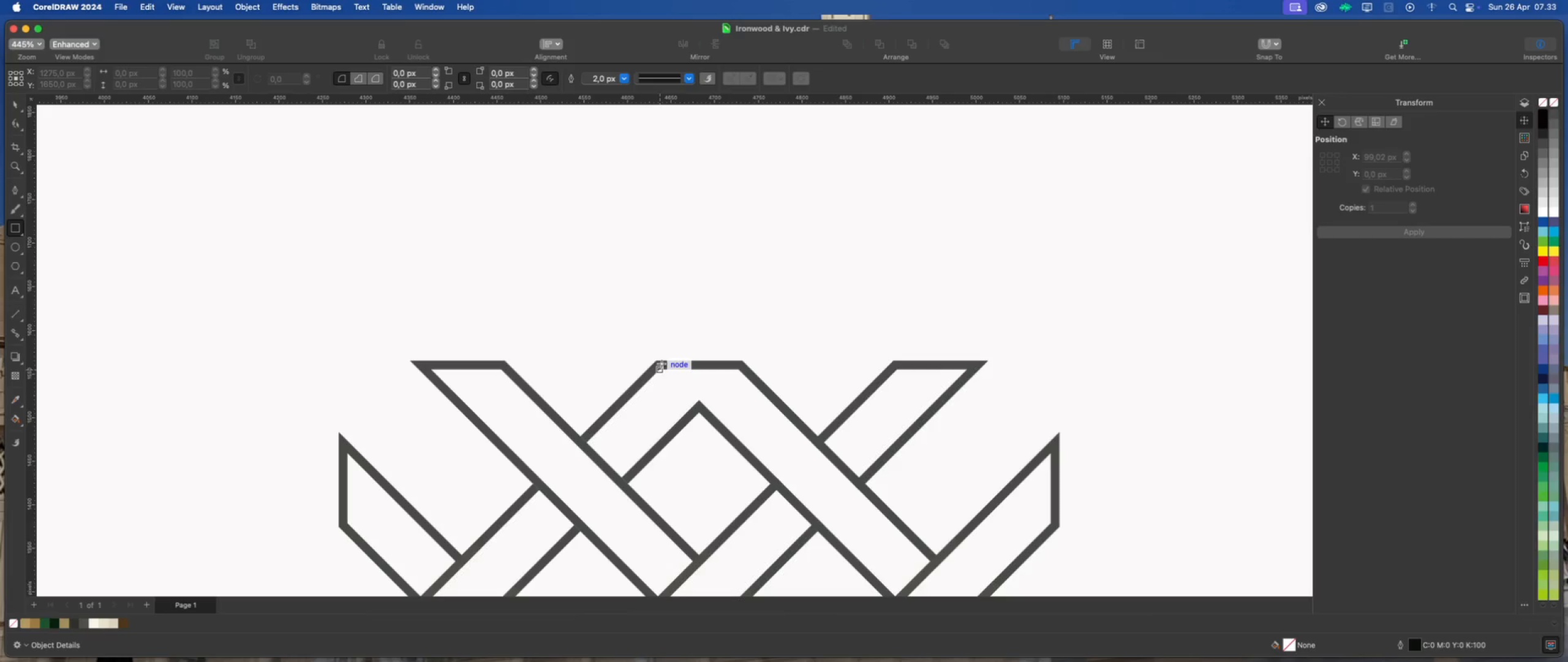 
wait(6.88)
 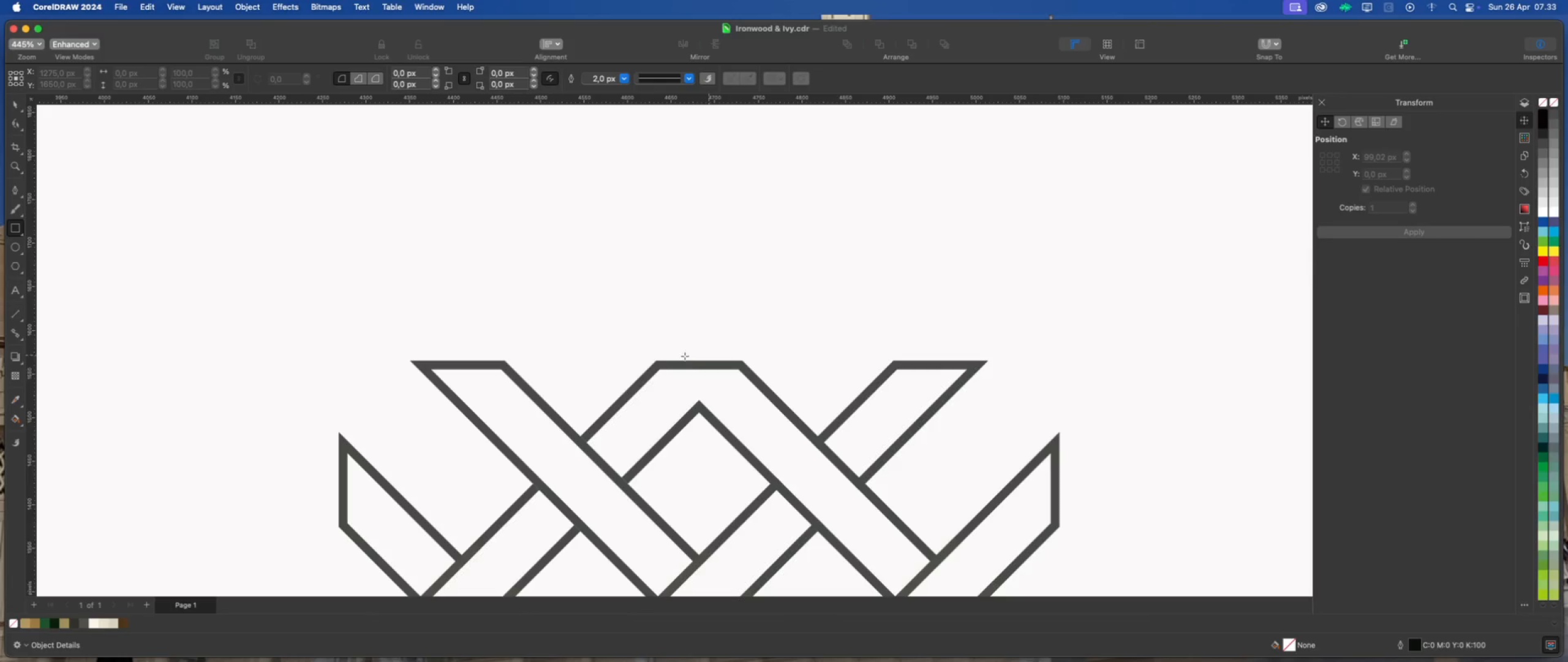 
left_click_drag(start_coordinate=[657, 358], to_coordinate=[717, 275])
 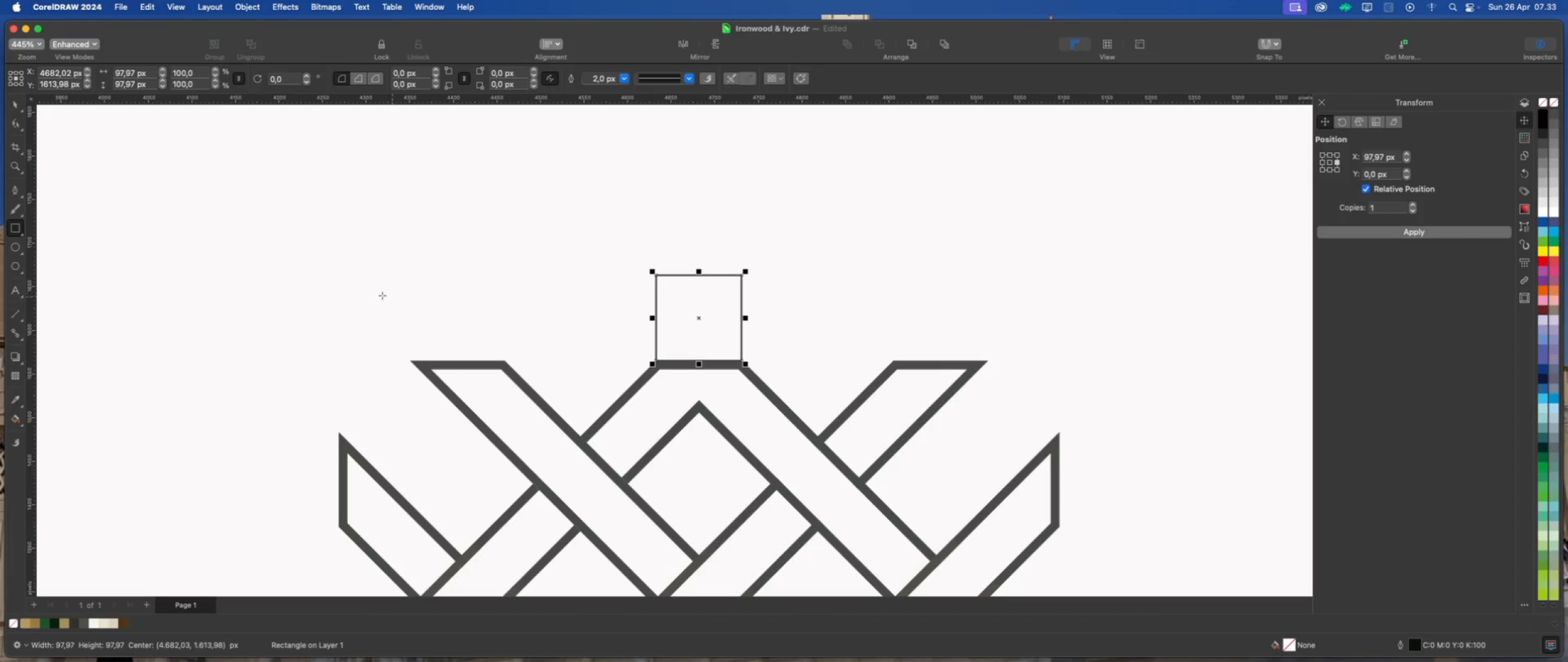 
hold_key(key=CommandLeft, duration=1.66)
 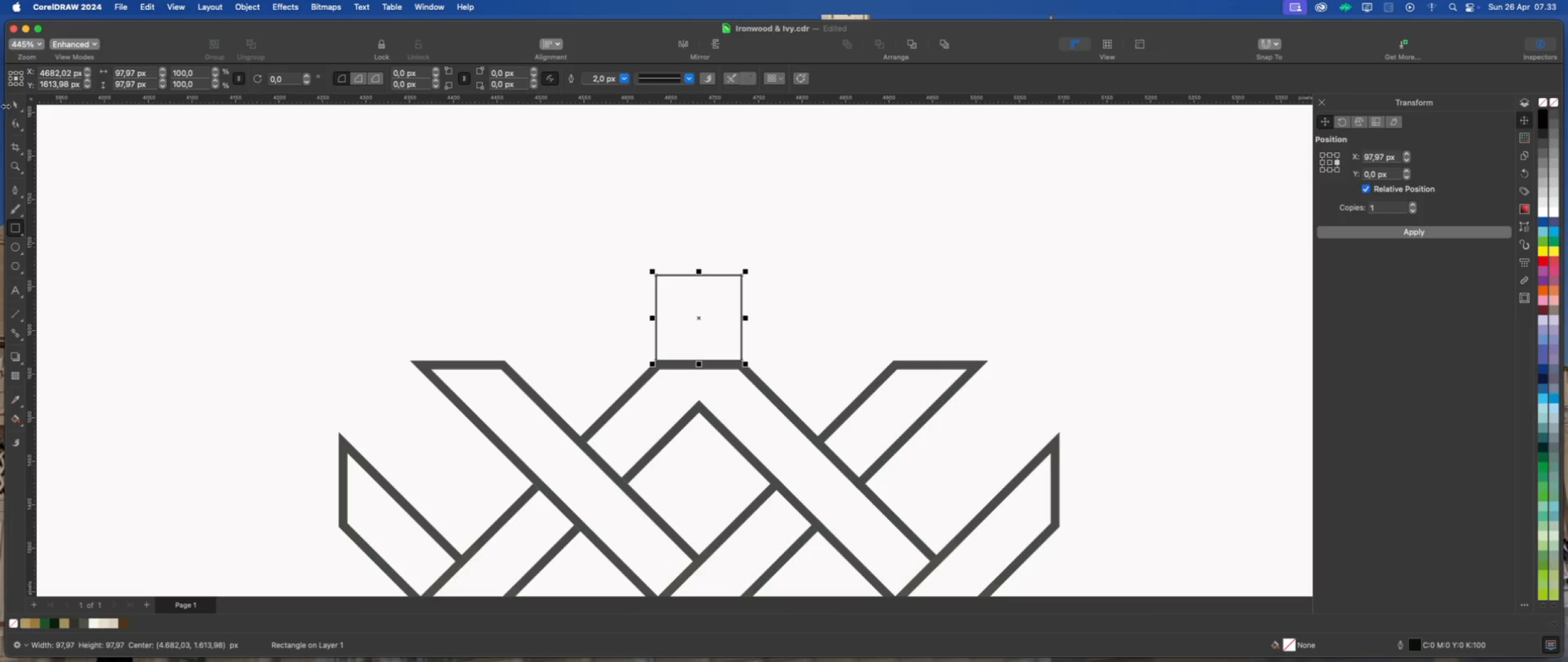 
left_click([12, 103])
 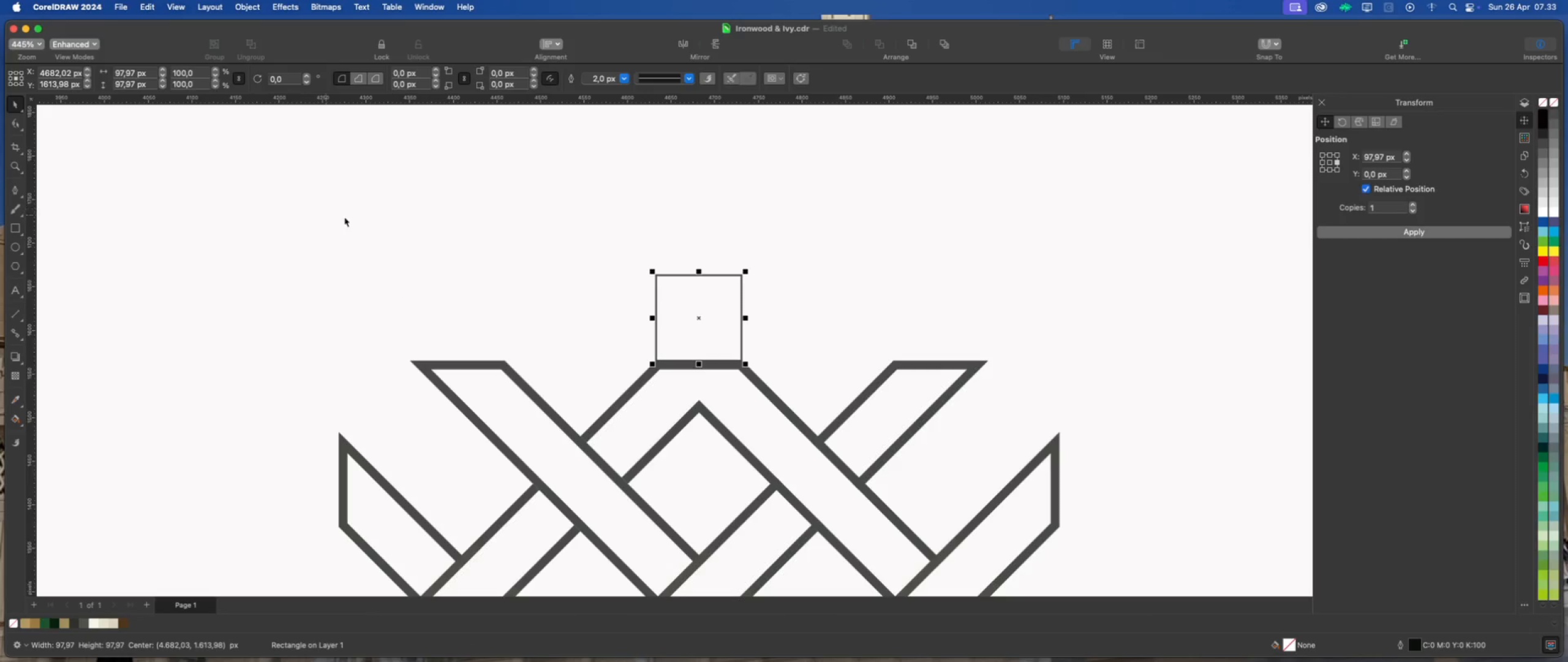 
left_click([364, 218])
 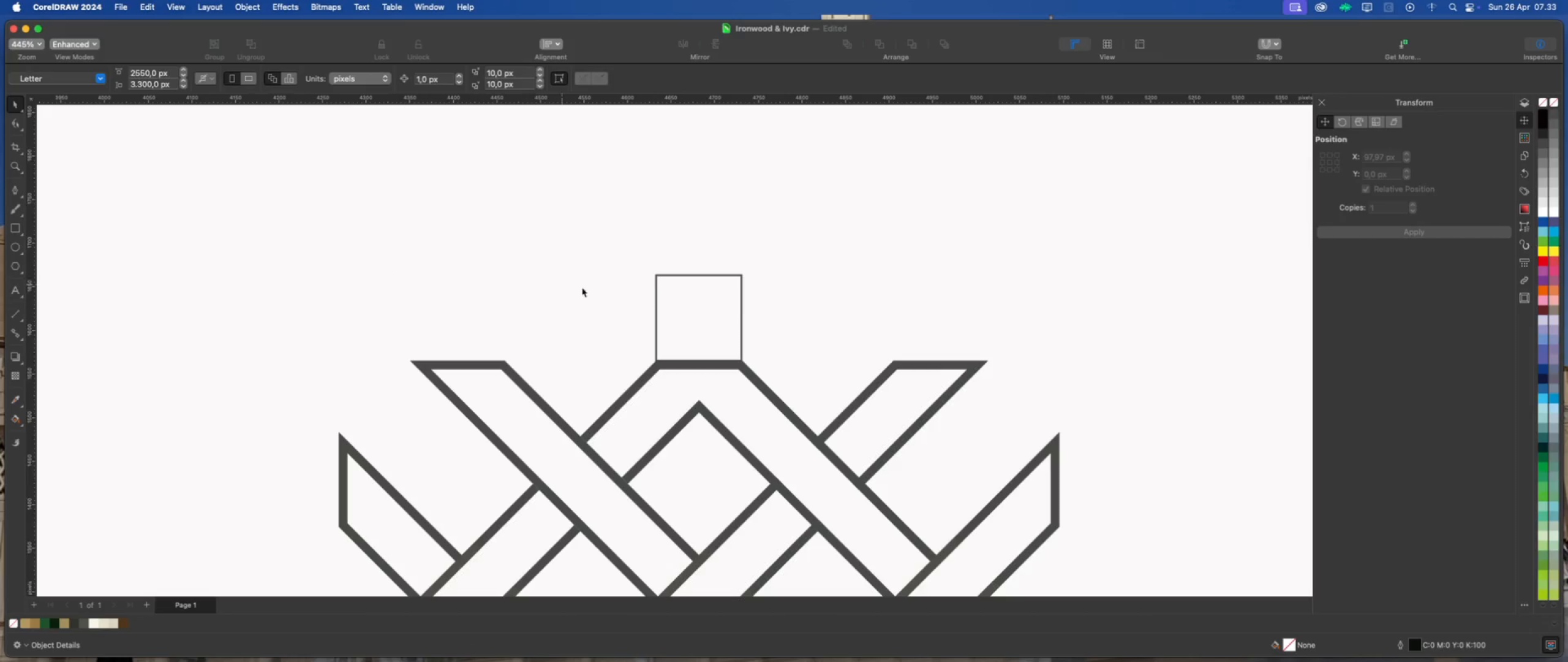 
scroll: coordinate [710, 276], scroll_direction: up, amount: 2.0
 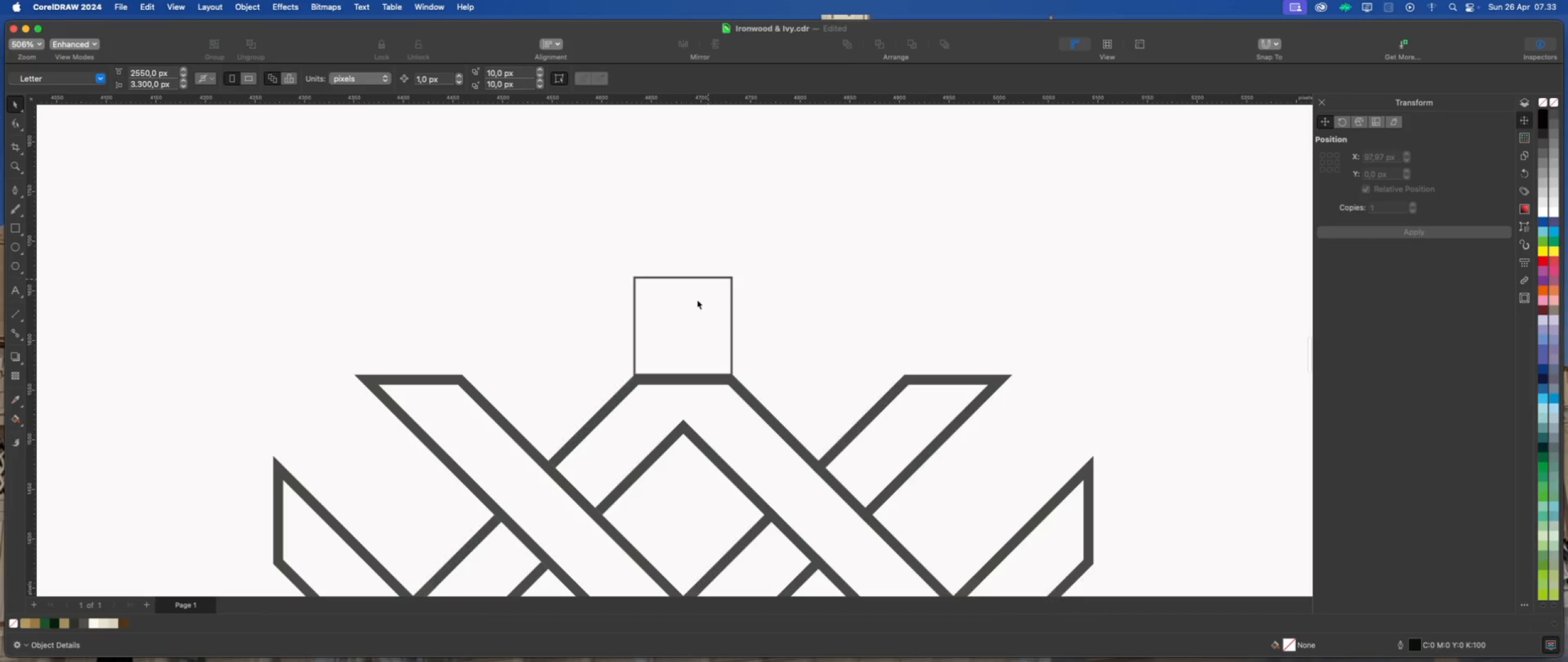 
left_click([697, 300])
 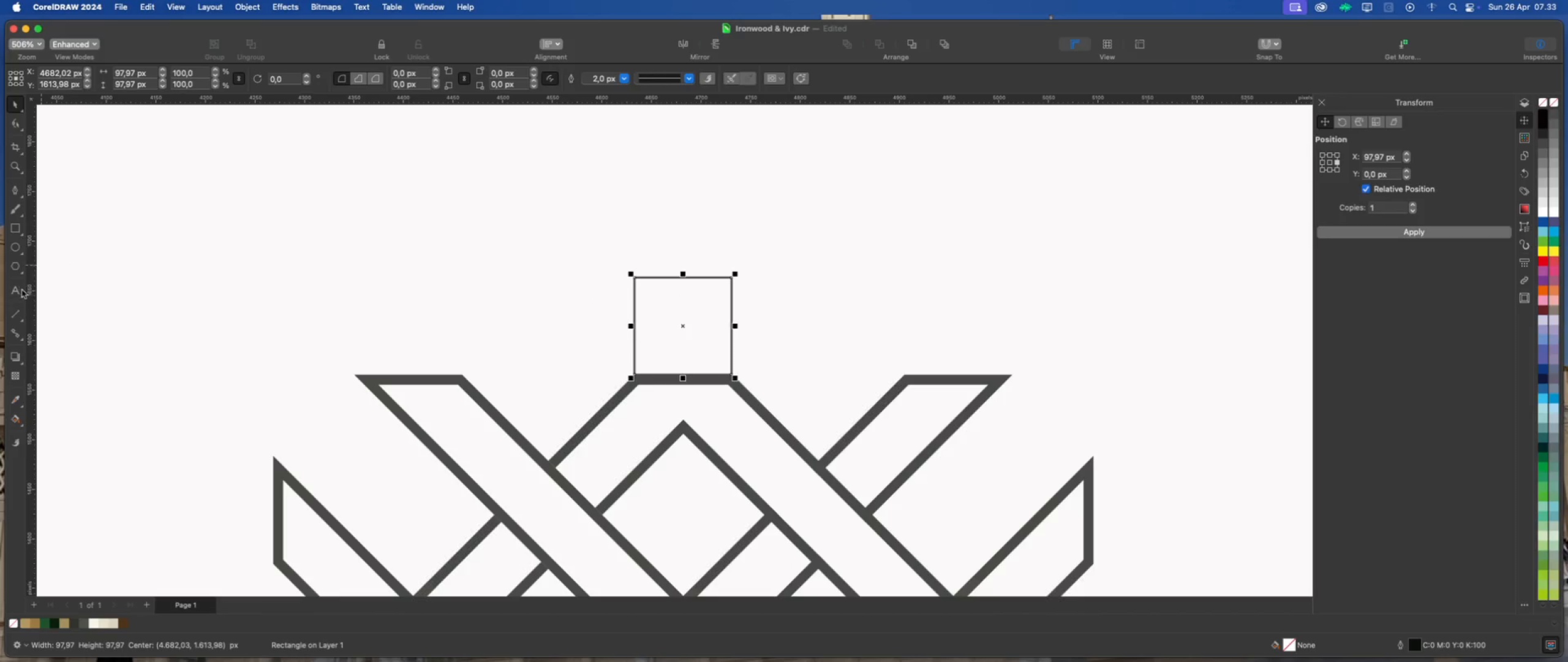 
left_click([21, 275])
 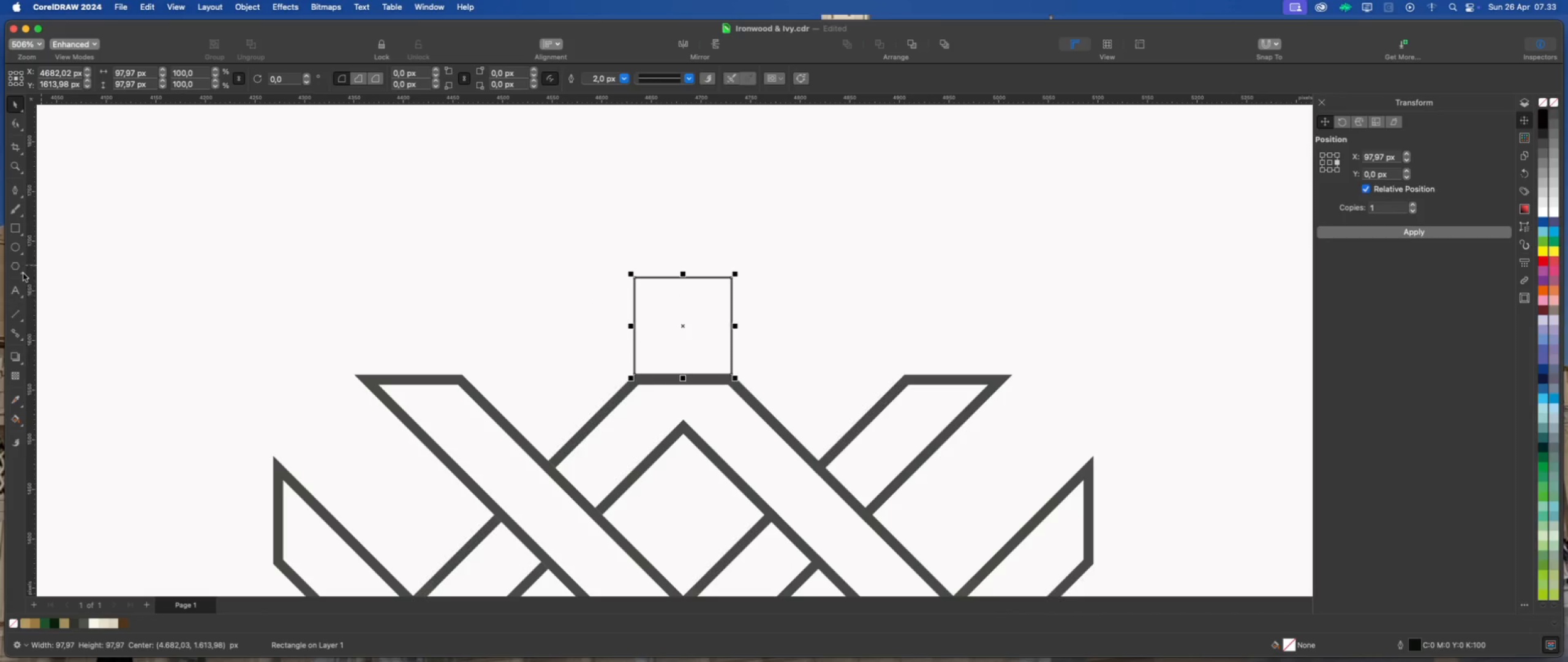 
left_click([23, 273])
 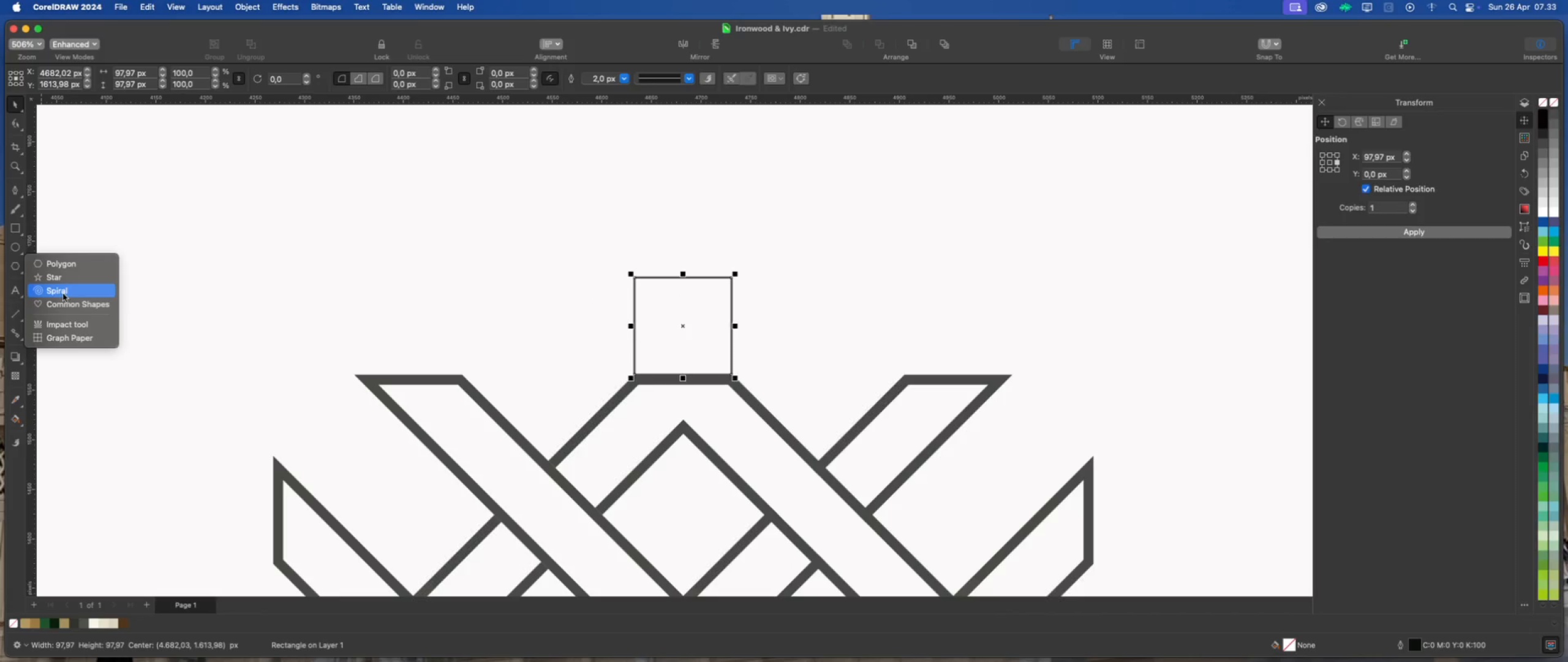 
left_click([66, 299])
 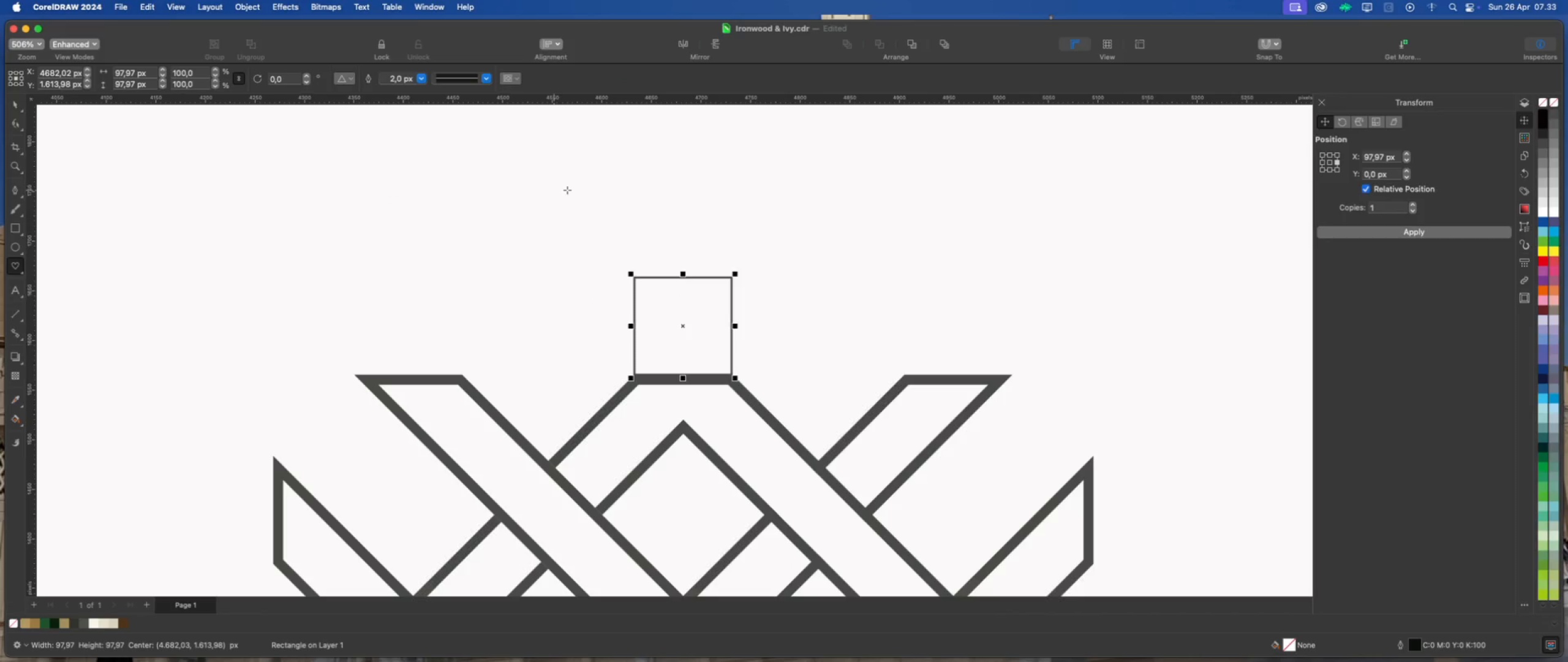 
left_click_drag(start_coordinate=[586, 177], to_coordinate=[789, 320])
 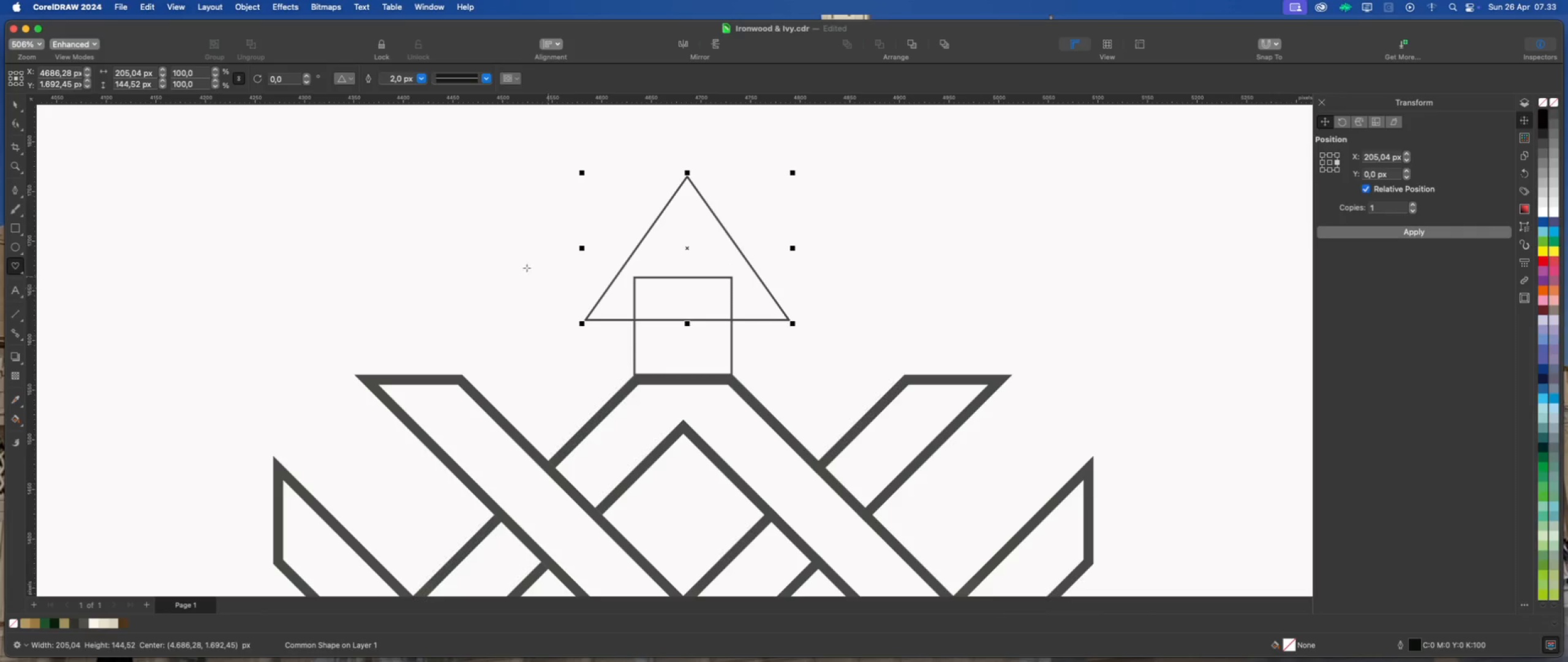 
hold_key(key=CommandLeft, duration=0.32)
 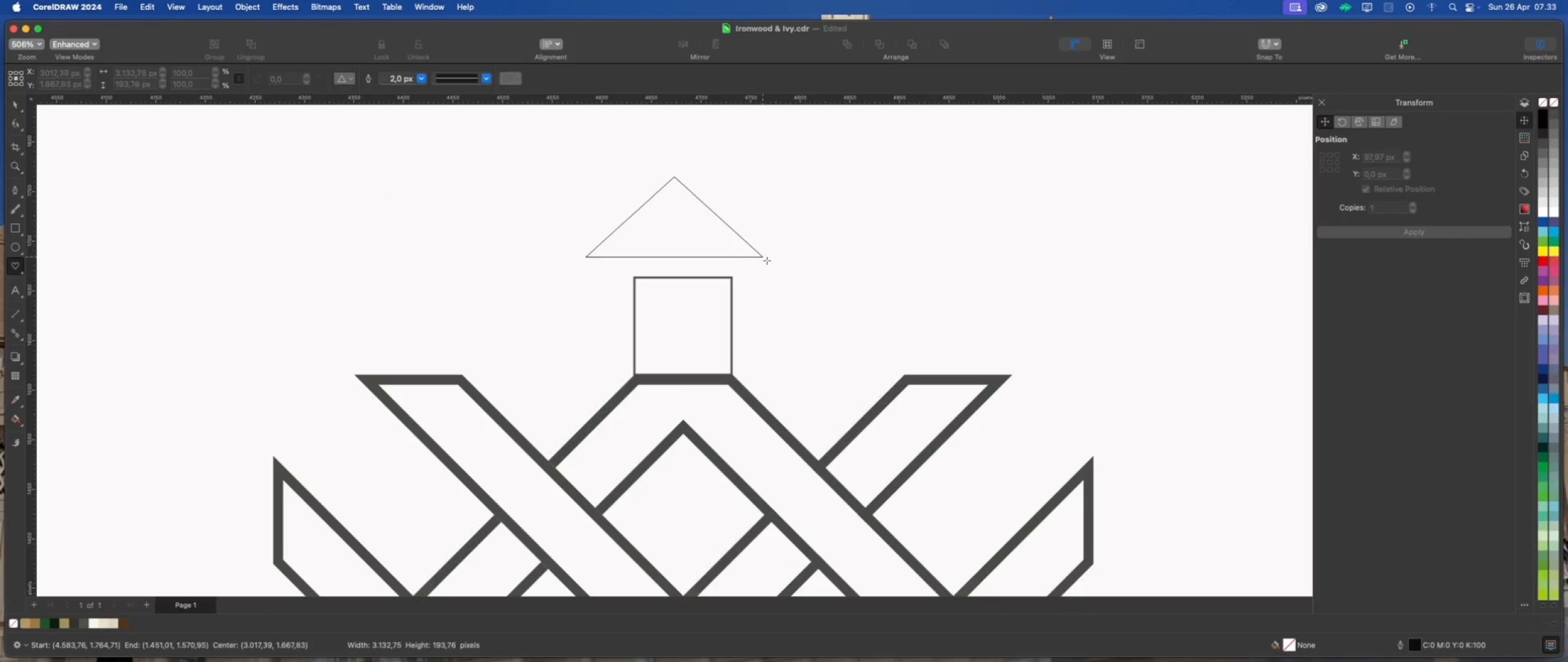 
key(Meta+CommandLeft)
 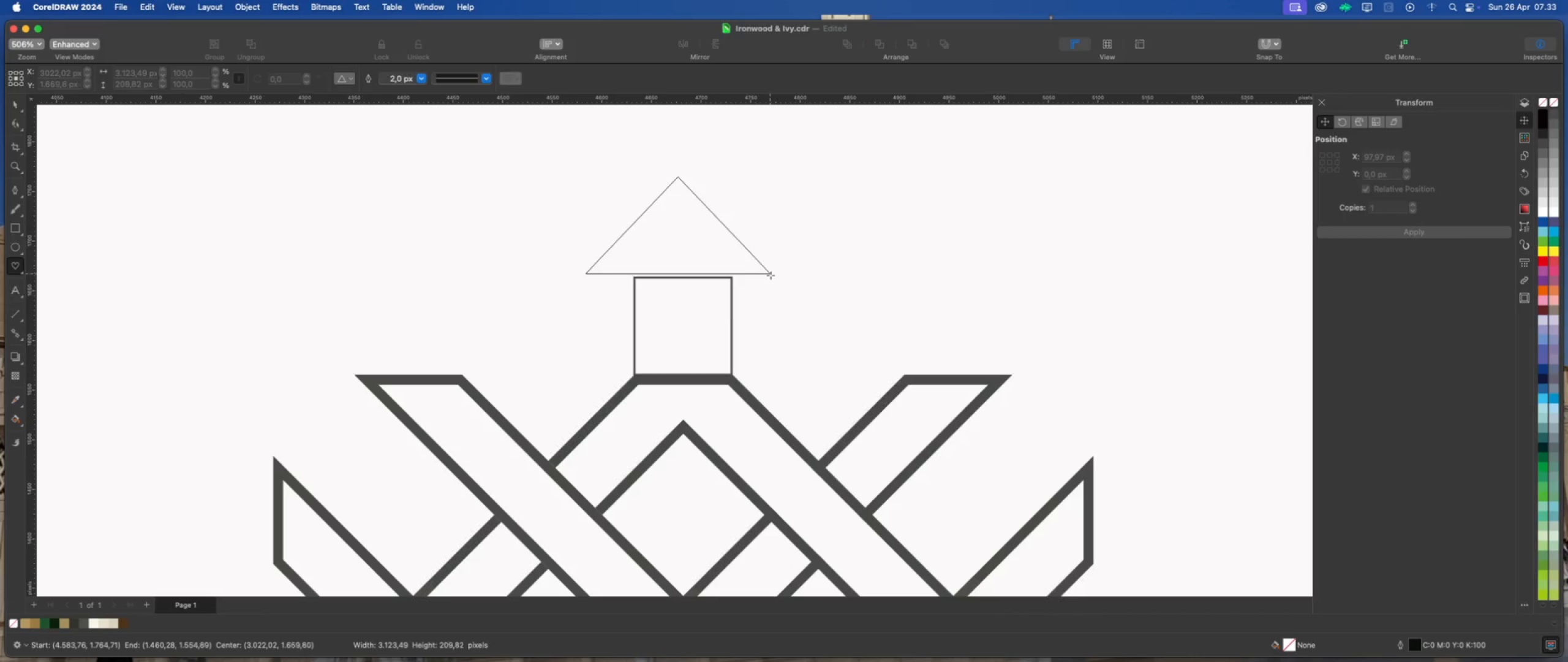 
key(Meta+CommandLeft)
 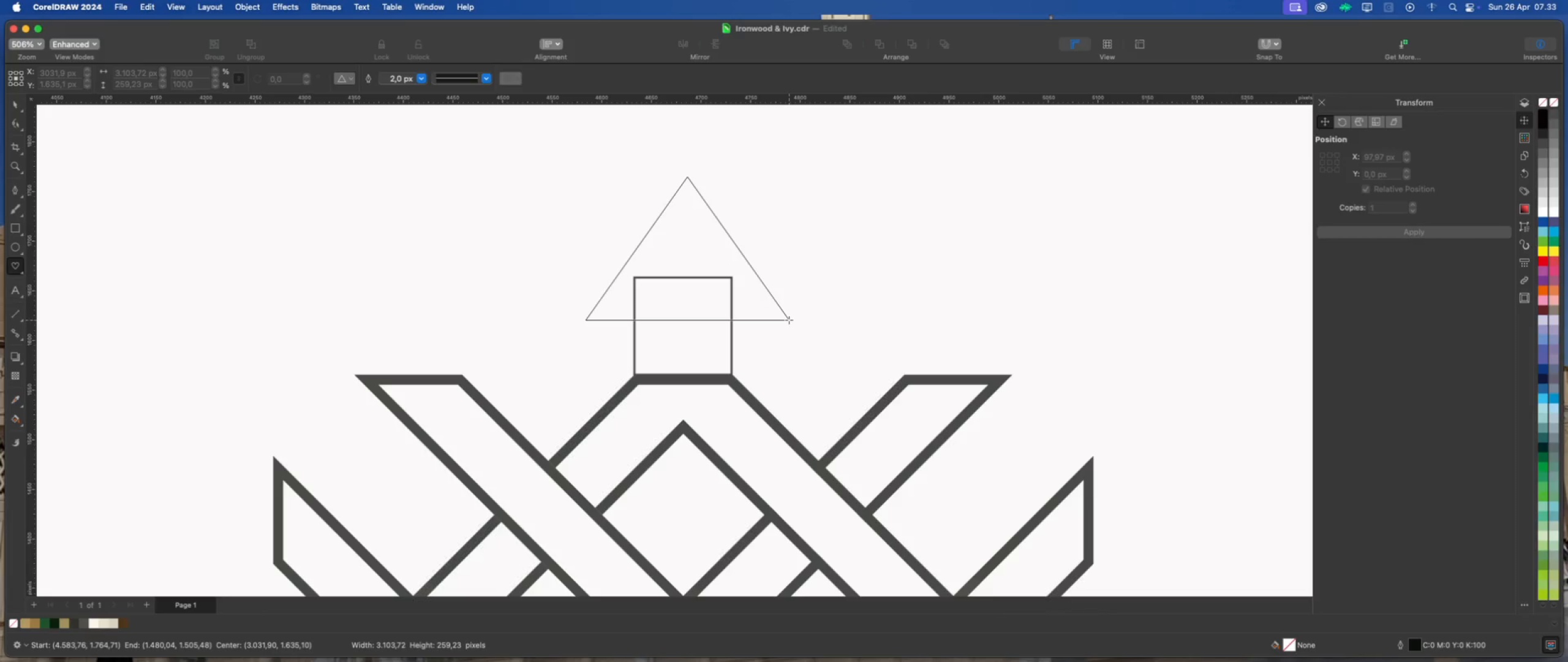 
left_click([12, 102])
 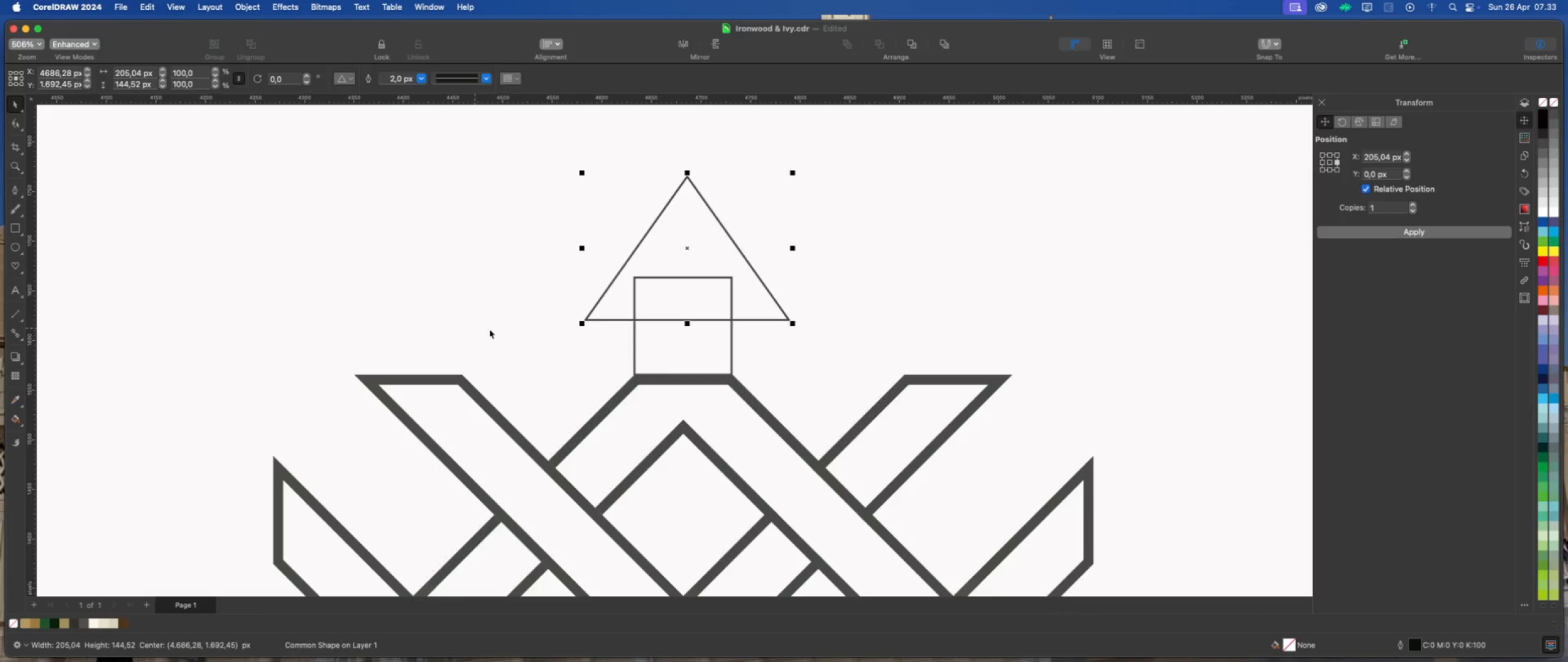 
hold_key(key=ShiftLeft, duration=0.66)
left_click([658, 341])
 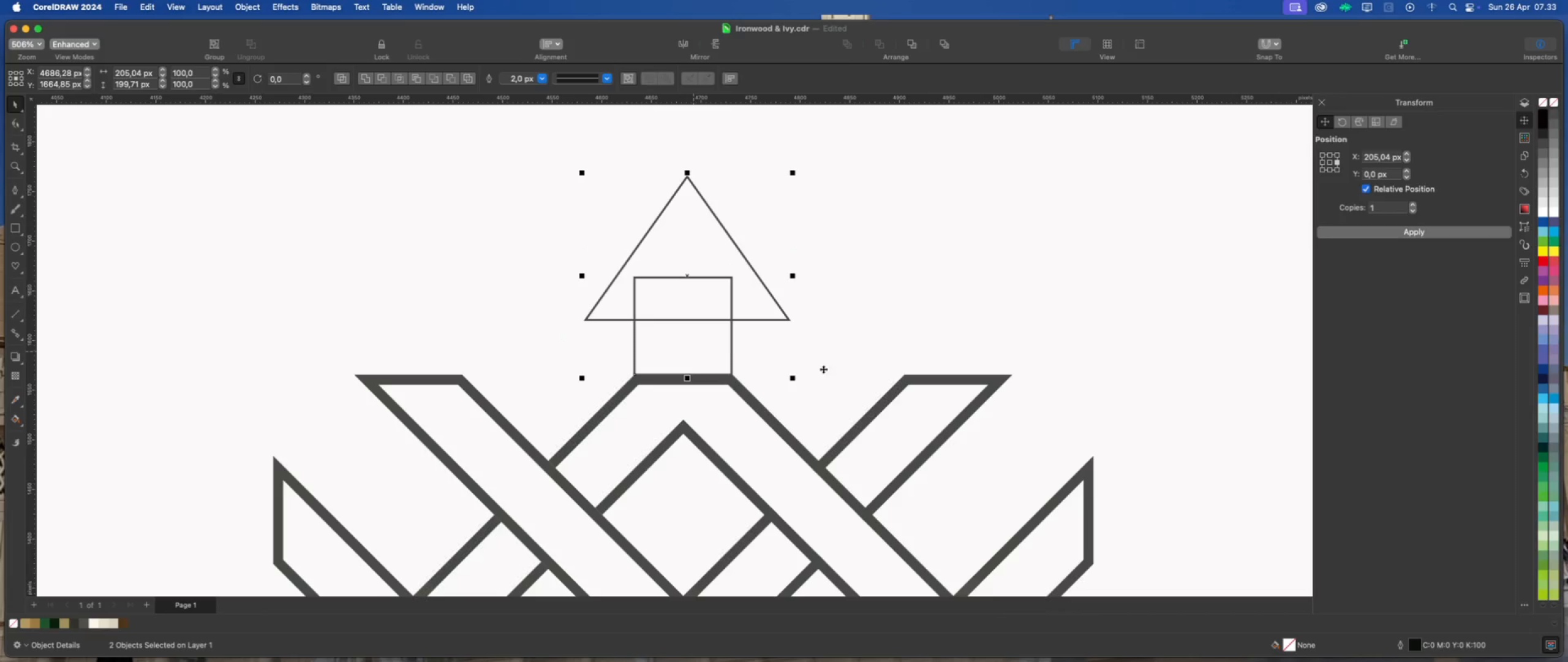 
key(Shift+C)
 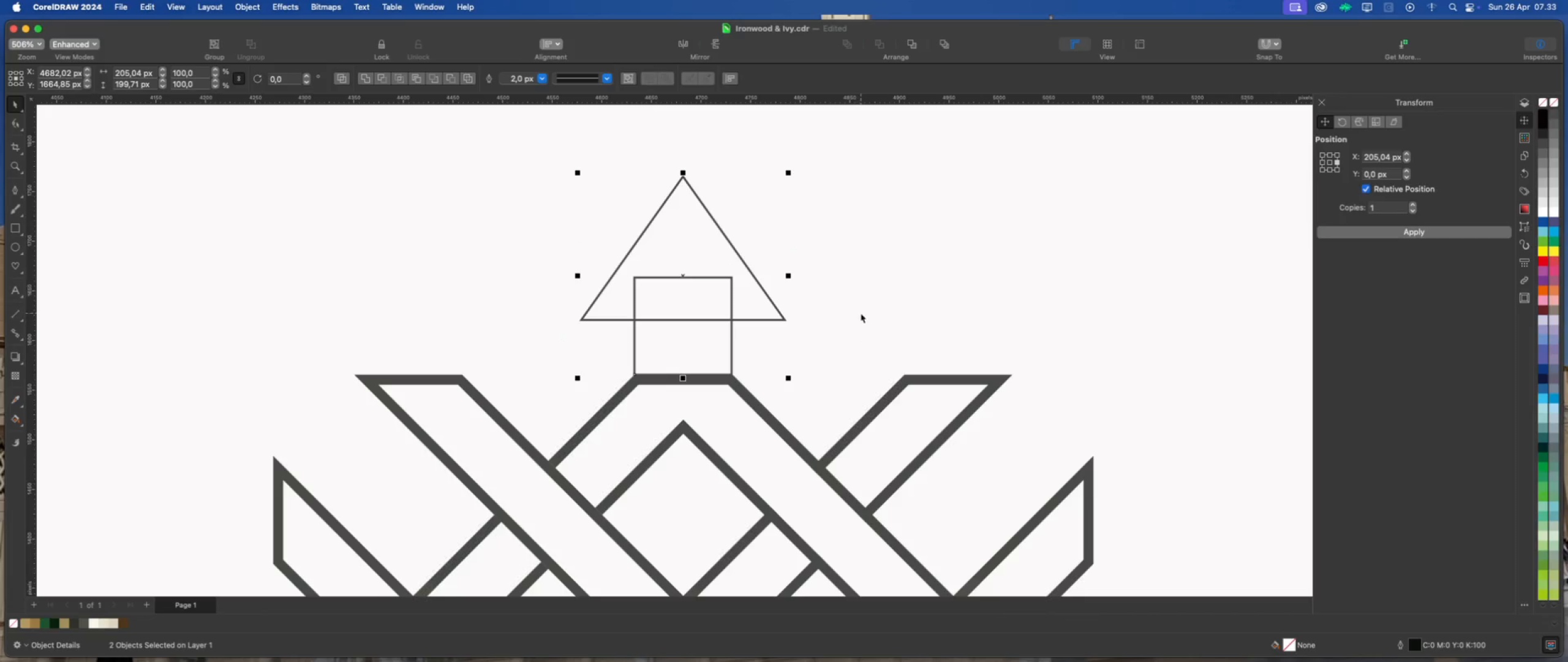 
left_click([861, 313])
 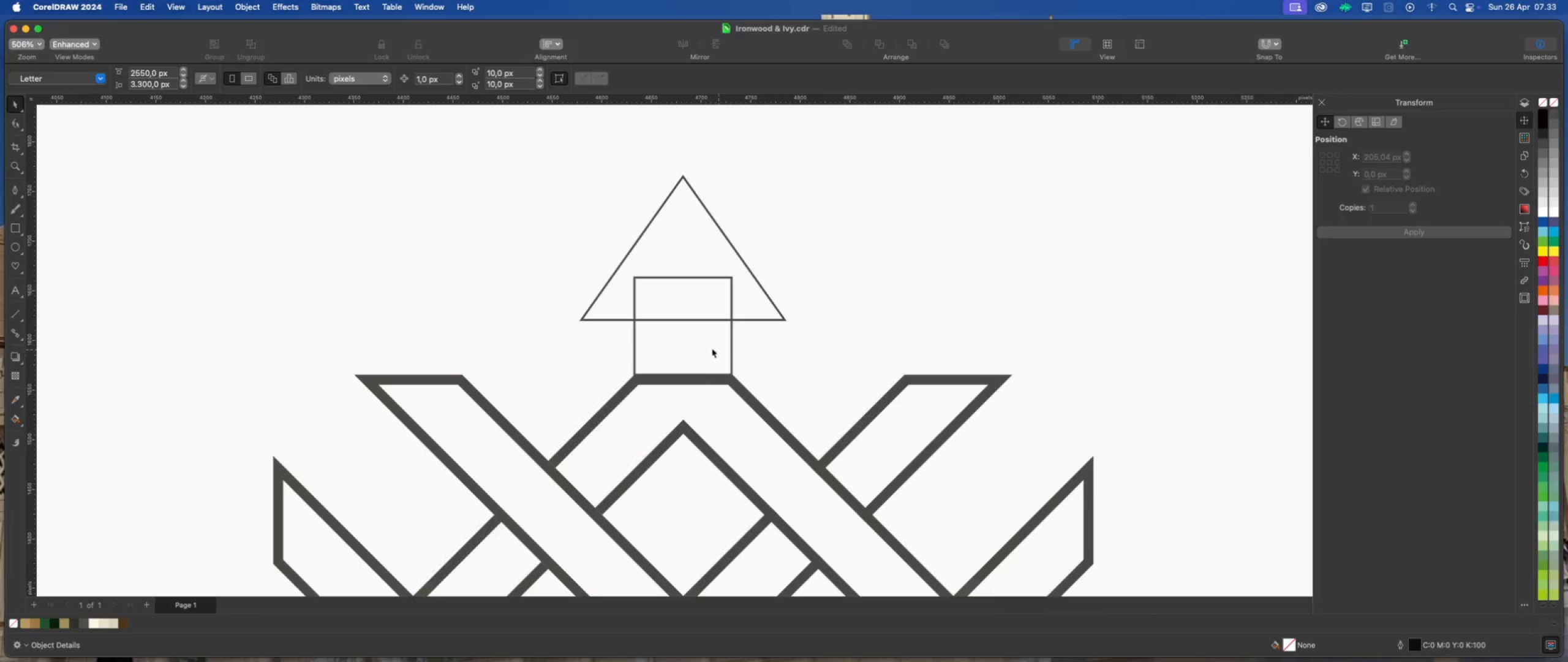 
left_click([701, 347])
 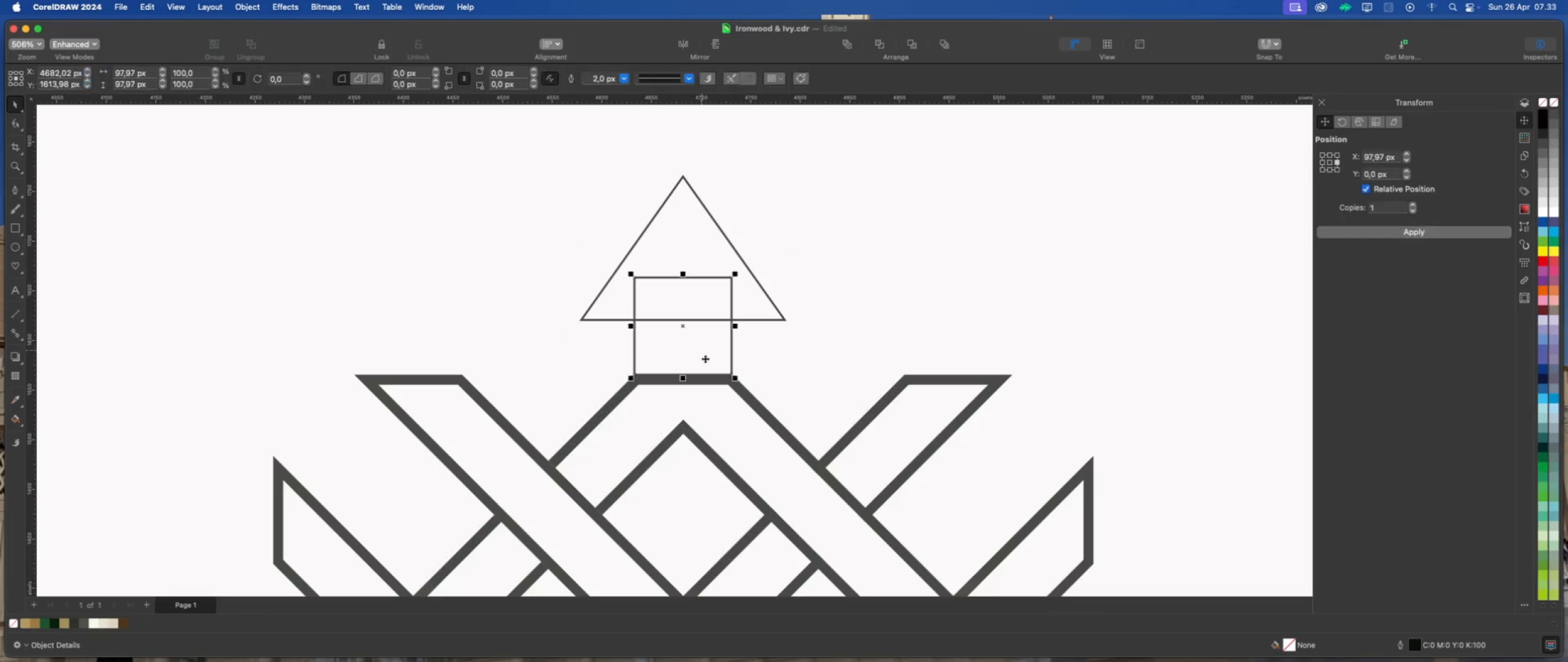 
hold_key(key=ShiftLeft, duration=0.77)
left_click([765, 408])
 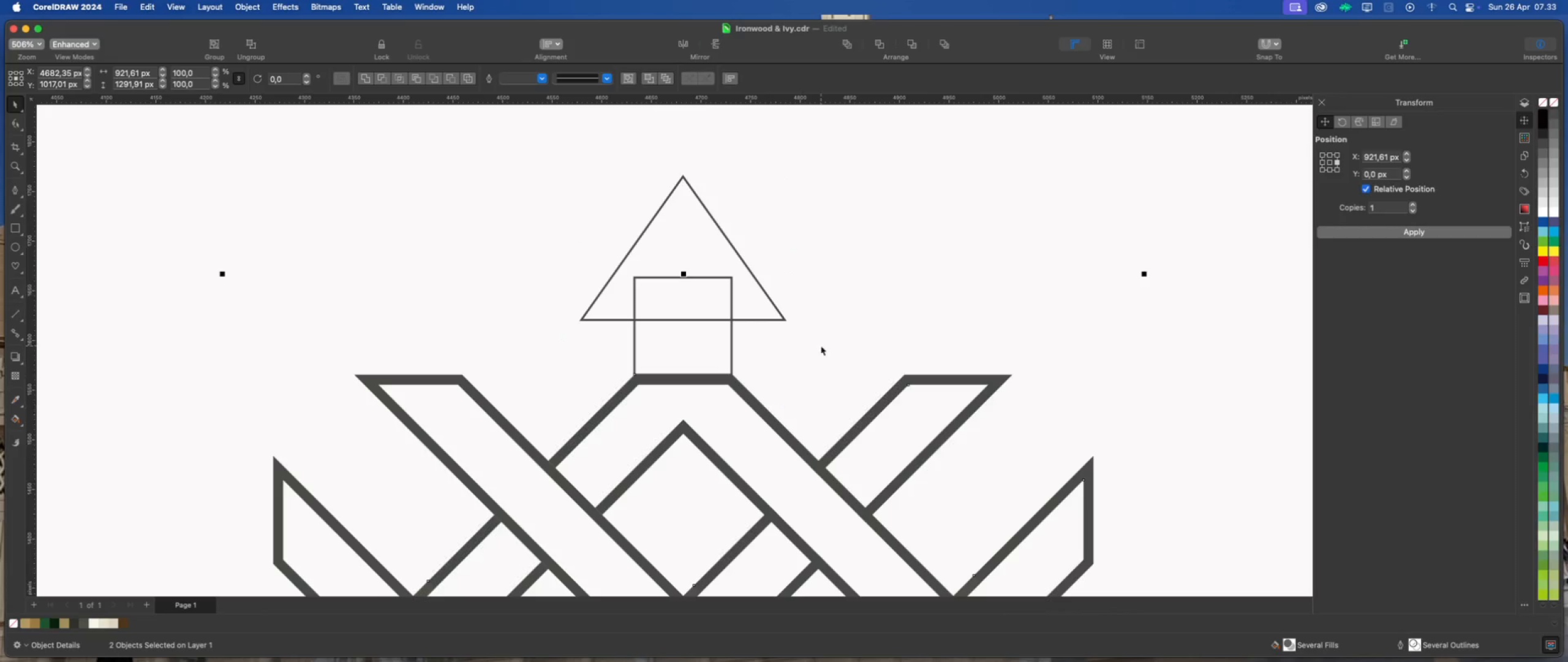 
key(Shift+C)
 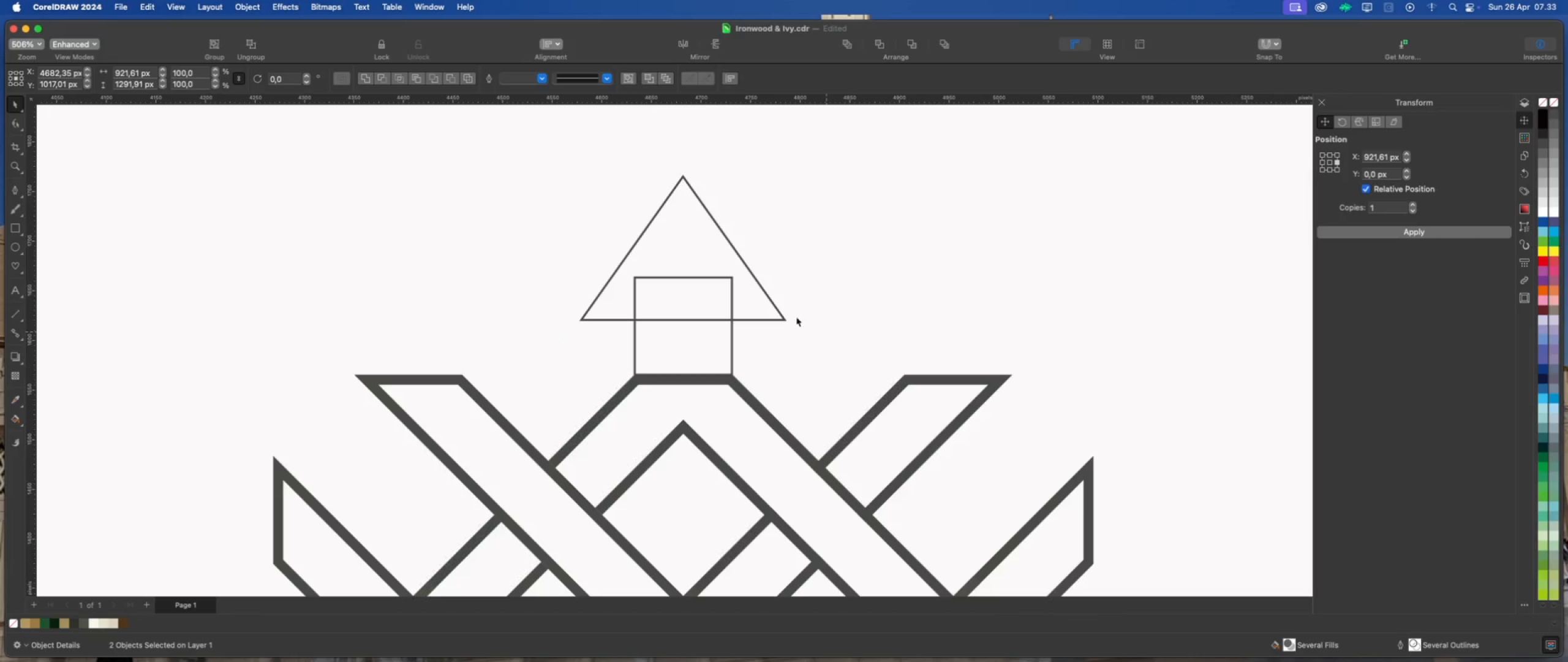 
left_click([777, 307])
 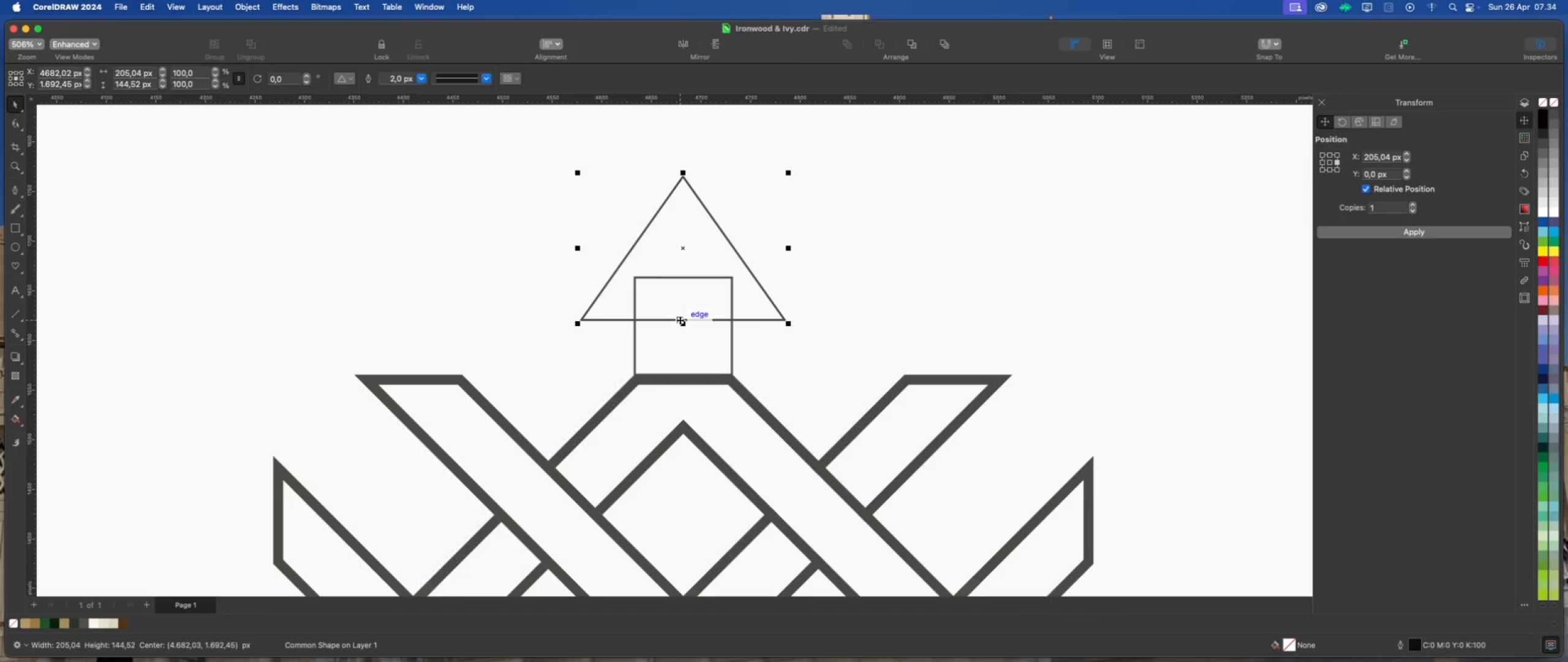 
left_click_drag(start_coordinate=[682, 320], to_coordinate=[683, 294])
 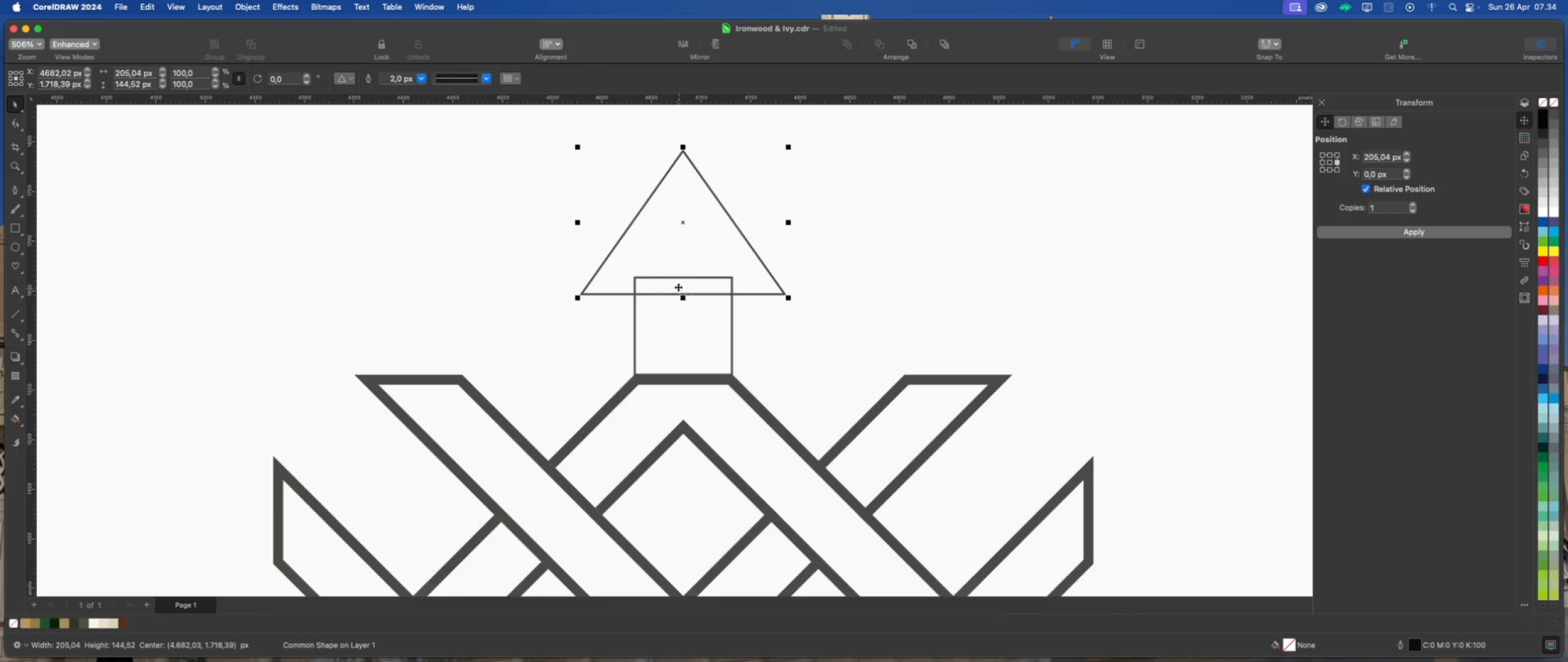 
hold_key(key=ShiftLeft, duration=1.05)
 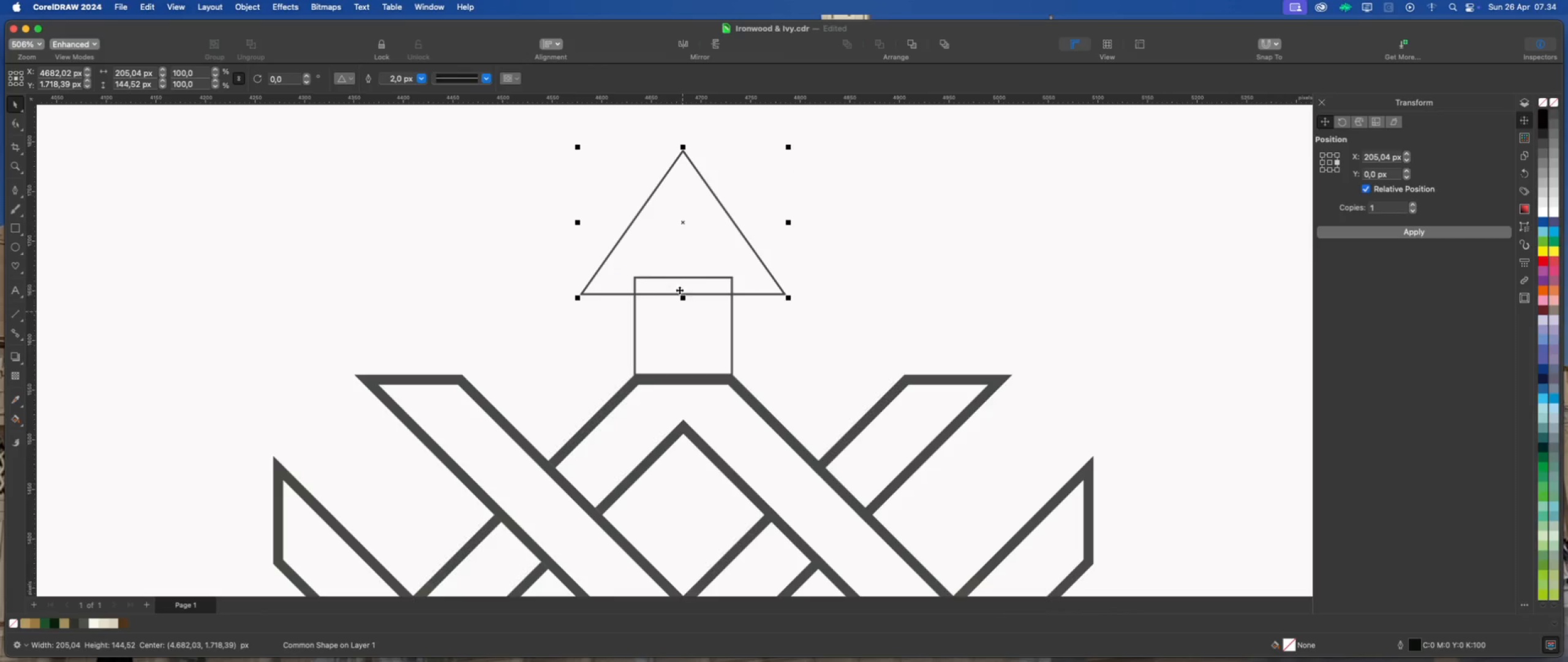 
scroll: coordinate [678, 287], scroll_direction: down, amount: 2.0
 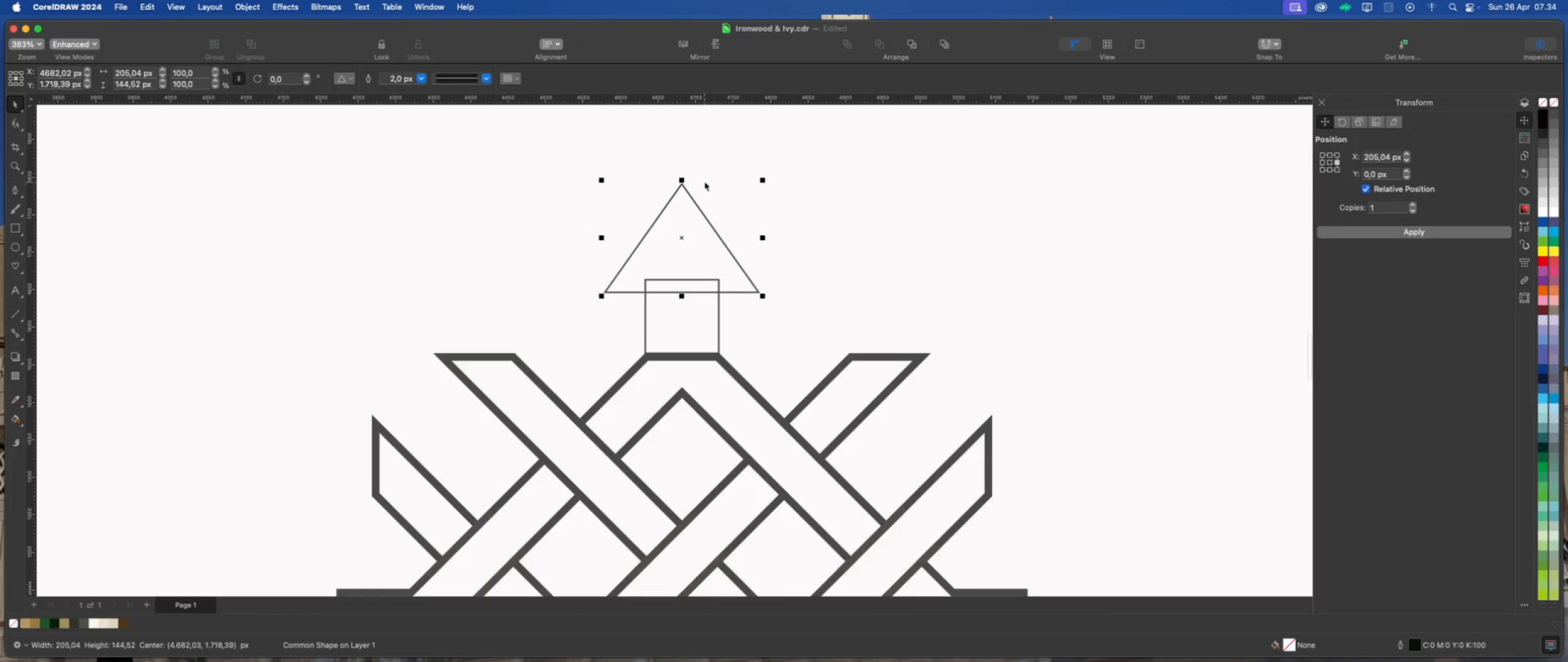 
scroll: coordinate [704, 181], scroll_direction: up, amount: 2.0
 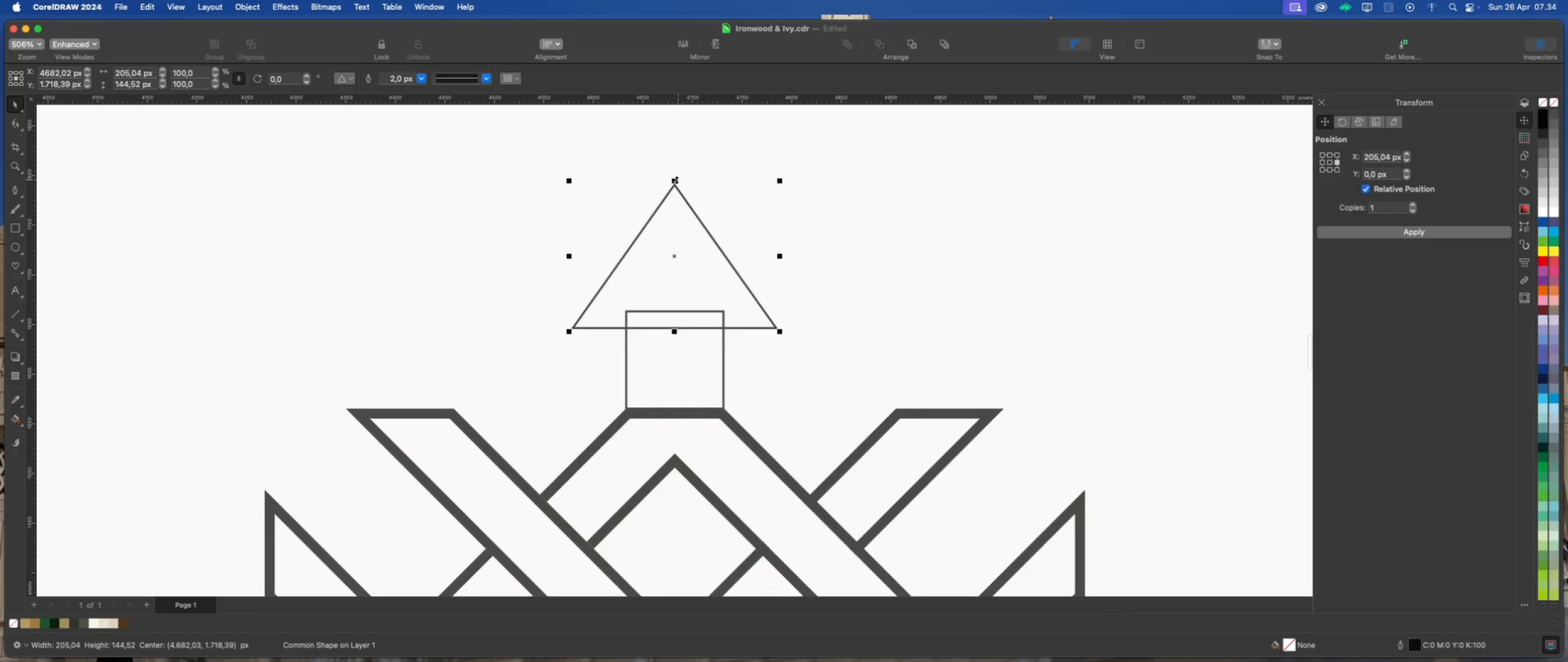 
left_click_drag(start_coordinate=[675, 180], to_coordinate=[677, 207])
 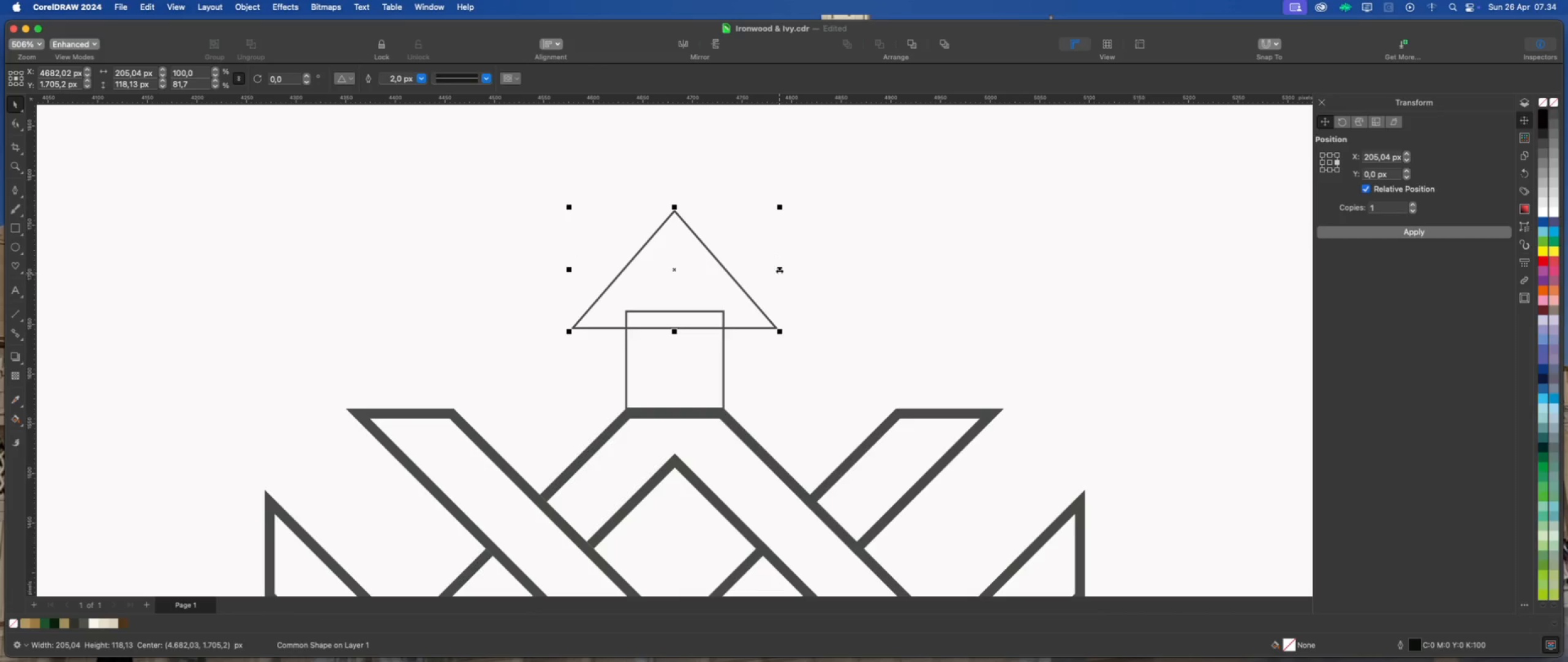 
left_click_drag(start_coordinate=[780, 269], to_coordinate=[757, 272])
 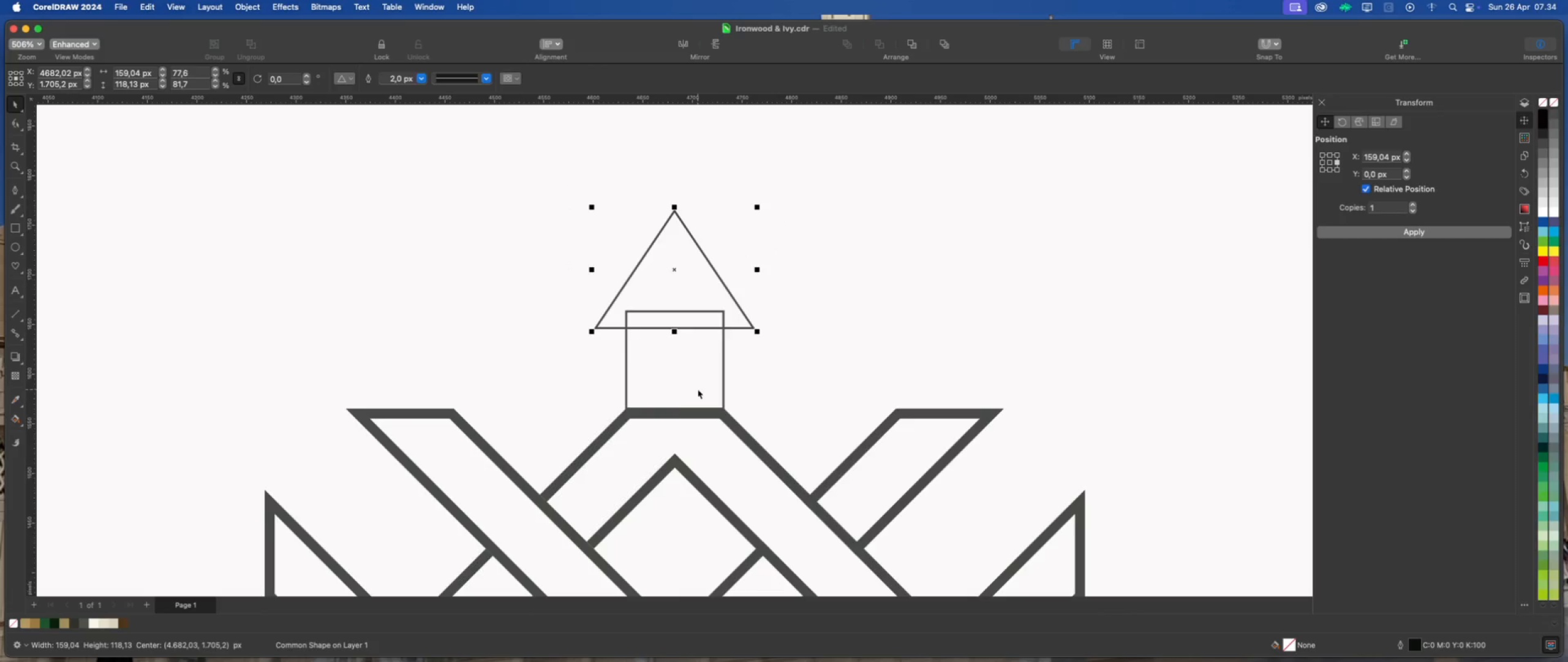 
hold_key(key=ShiftLeft, duration=1.42)
 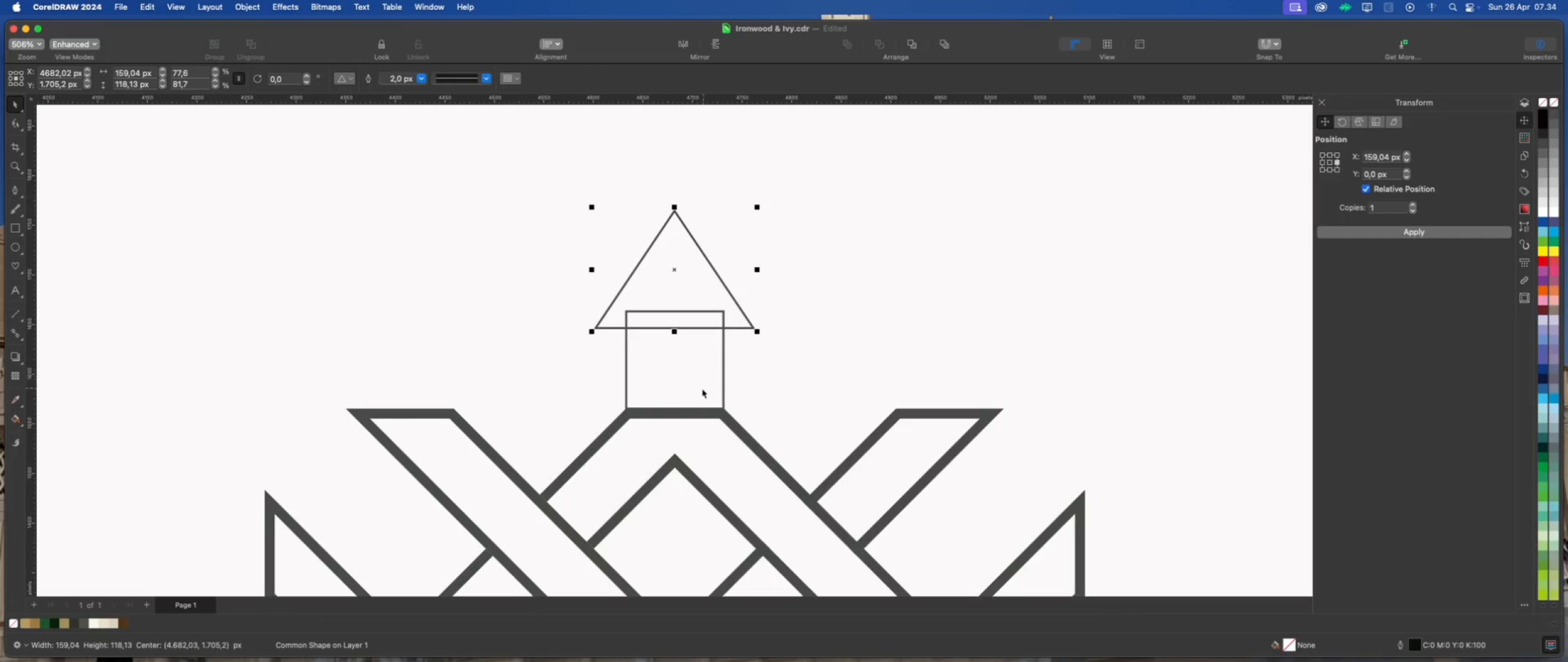 
hold_key(key=ShiftLeft, duration=0.55)
left_click([698, 389])
 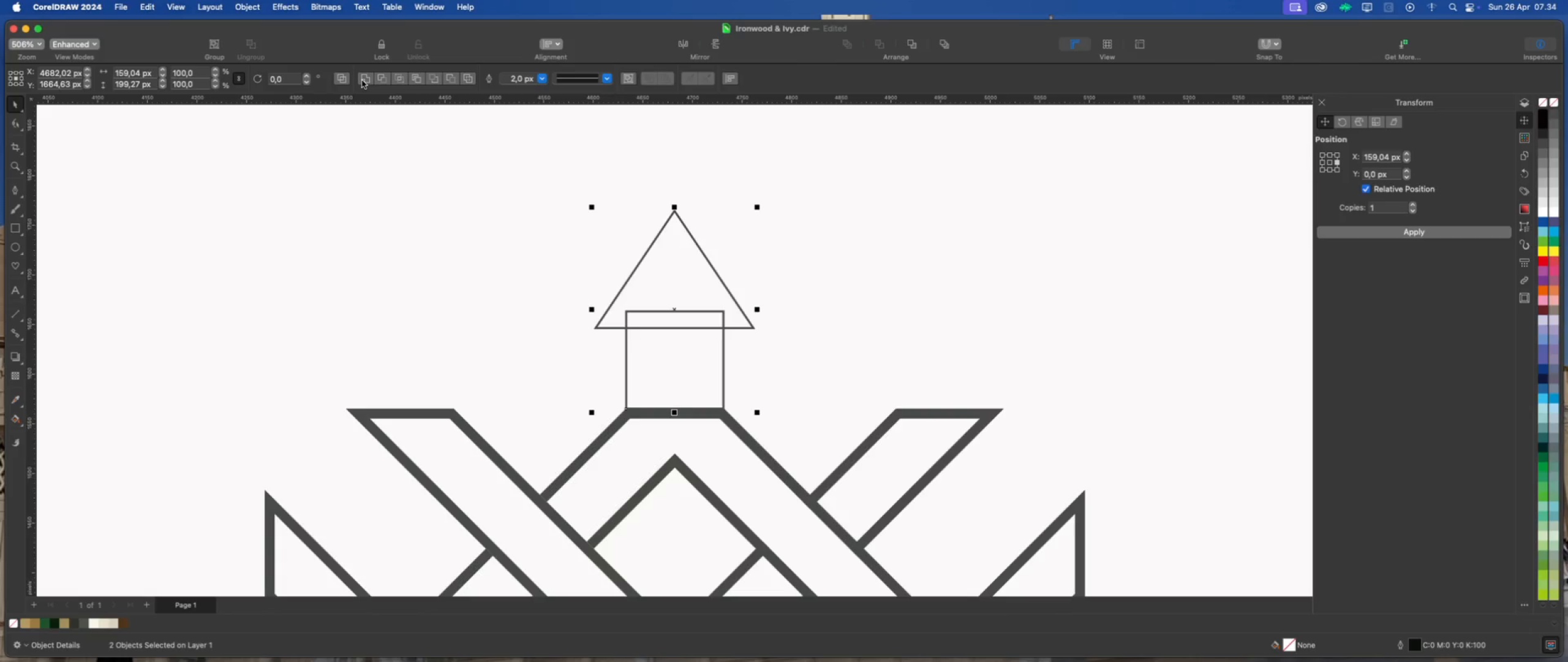 
left_click([361, 78])
 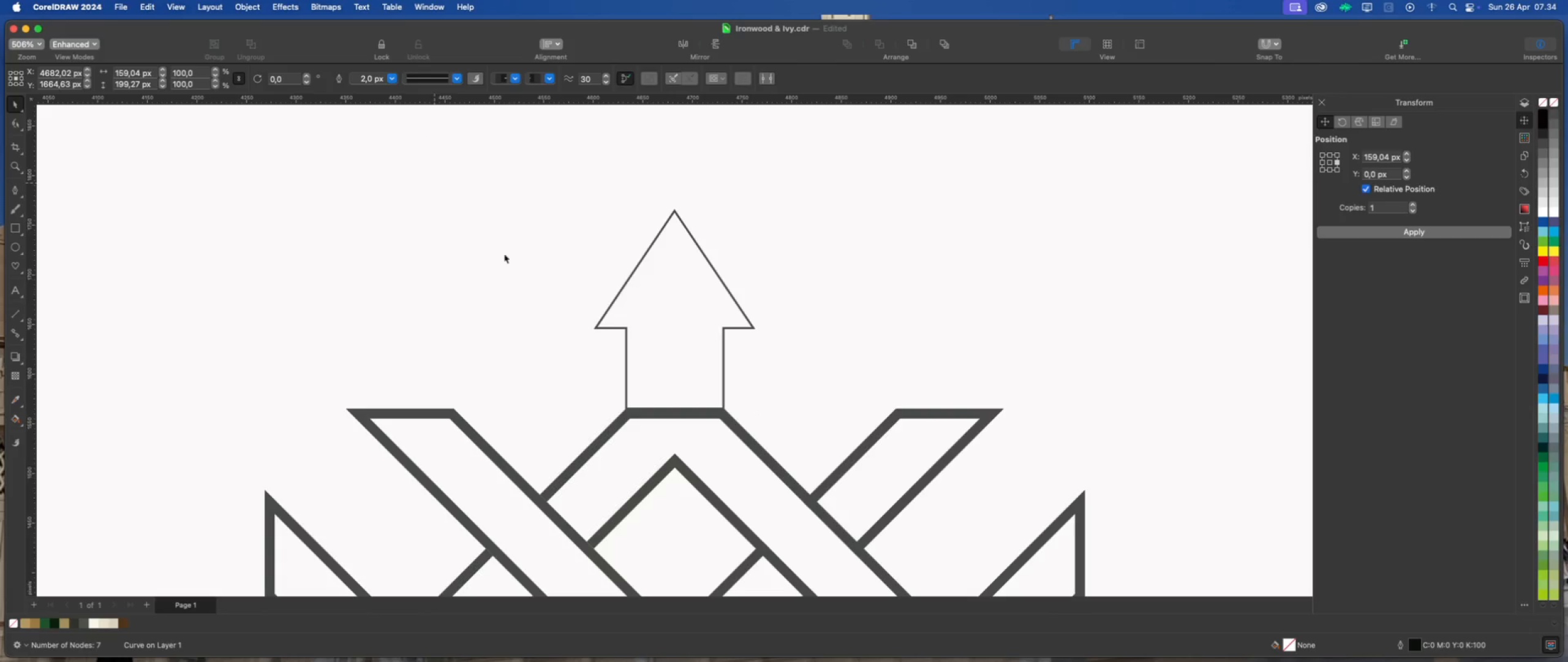 
scroll: coordinate [609, 348], scroll_direction: down, amount: 4.0
 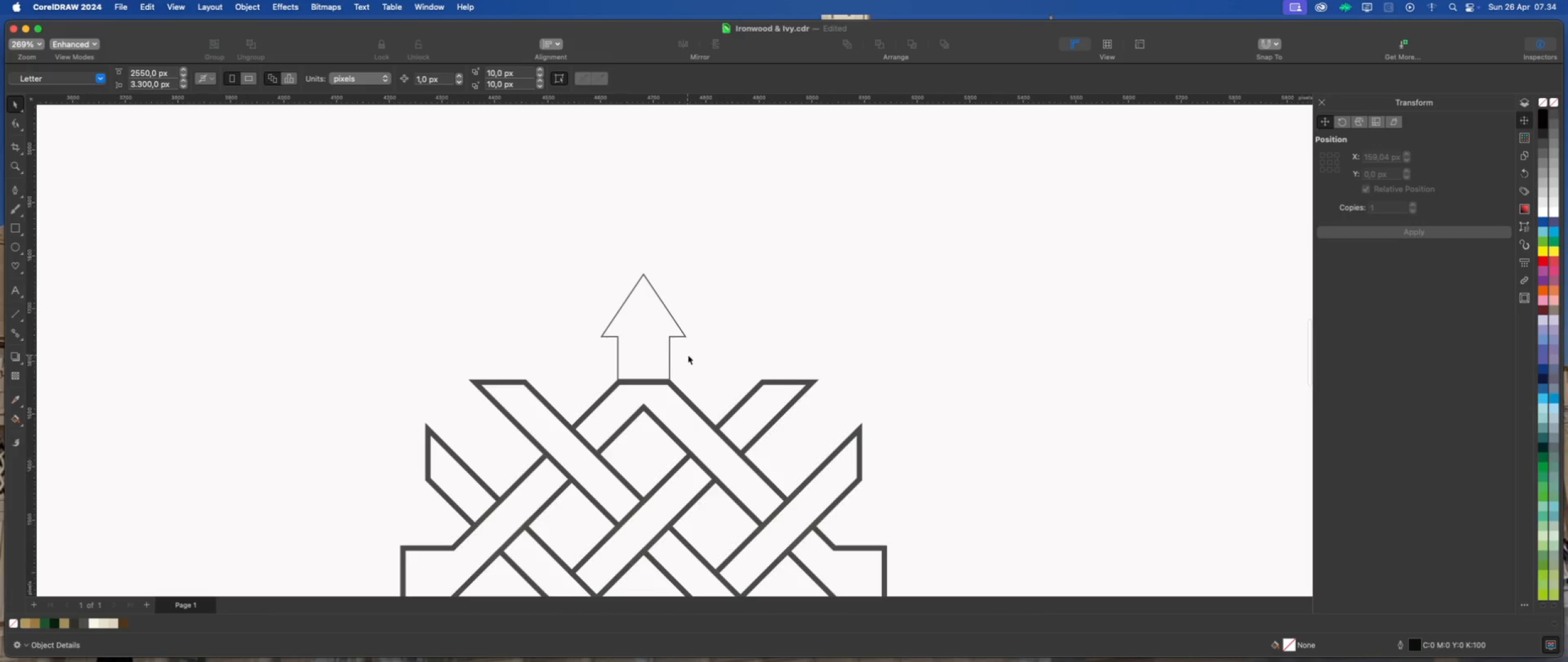 
scroll: coordinate [632, 341], scroll_direction: up, amount: 6.0
 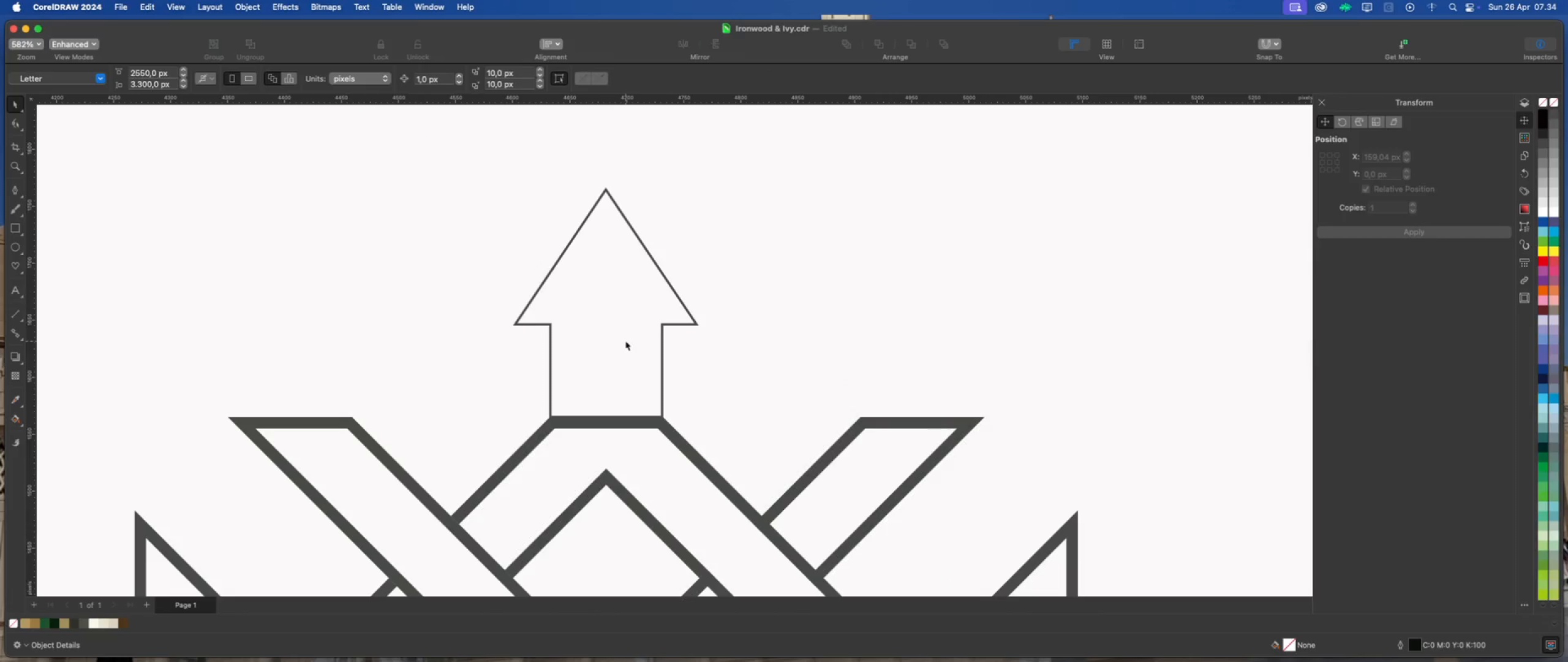 
scroll: coordinate [625, 341], scroll_direction: down, amount: 12.0
 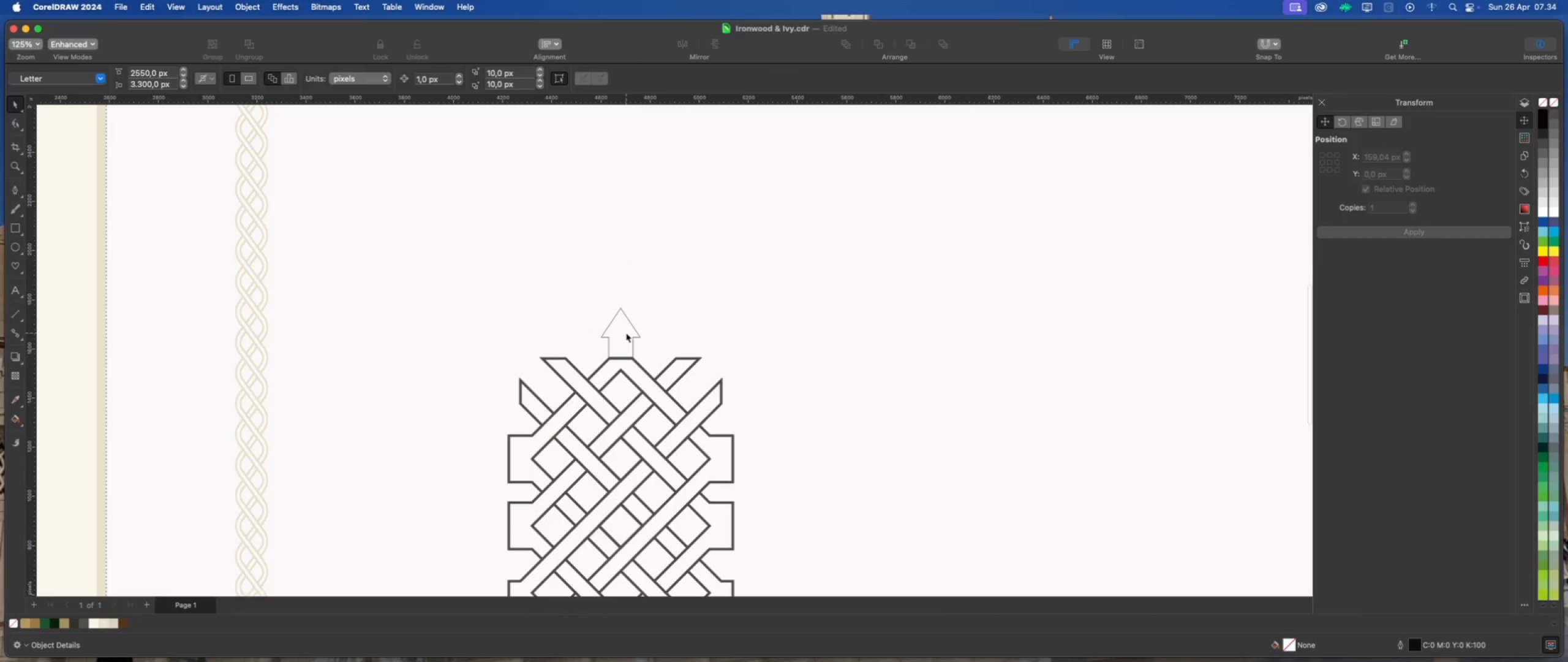 
scroll: coordinate [626, 333], scroll_direction: up, amount: 5.0
 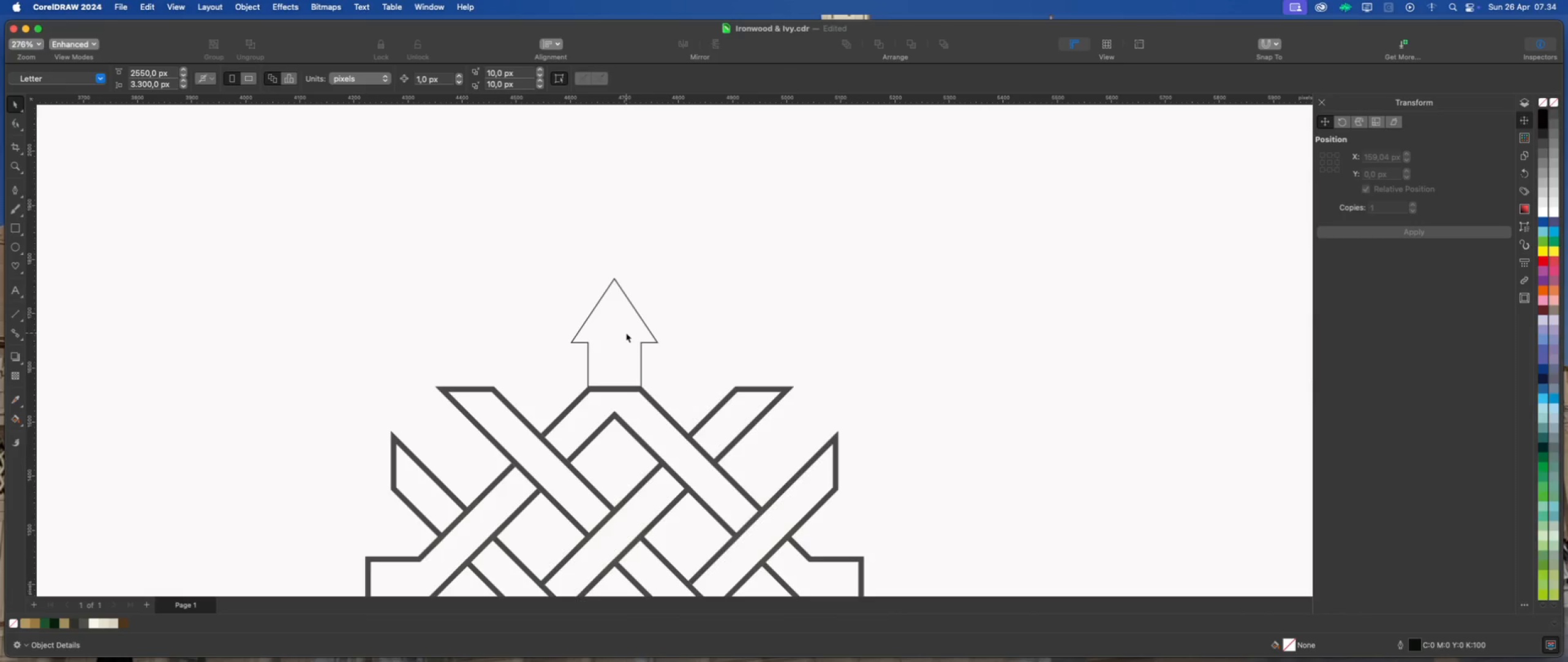 
scroll: coordinate [626, 333], scroll_direction: down, amount: 9.0
 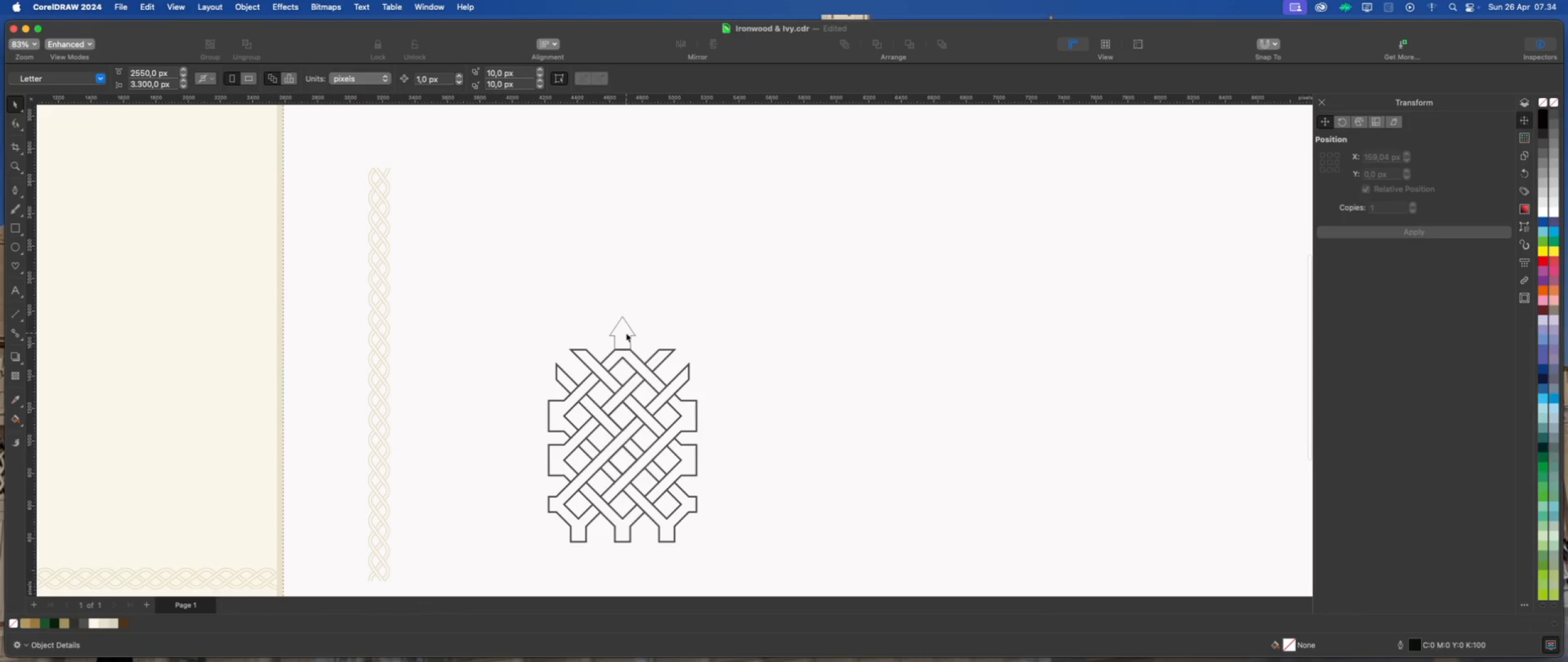 
left_click([626, 333])
 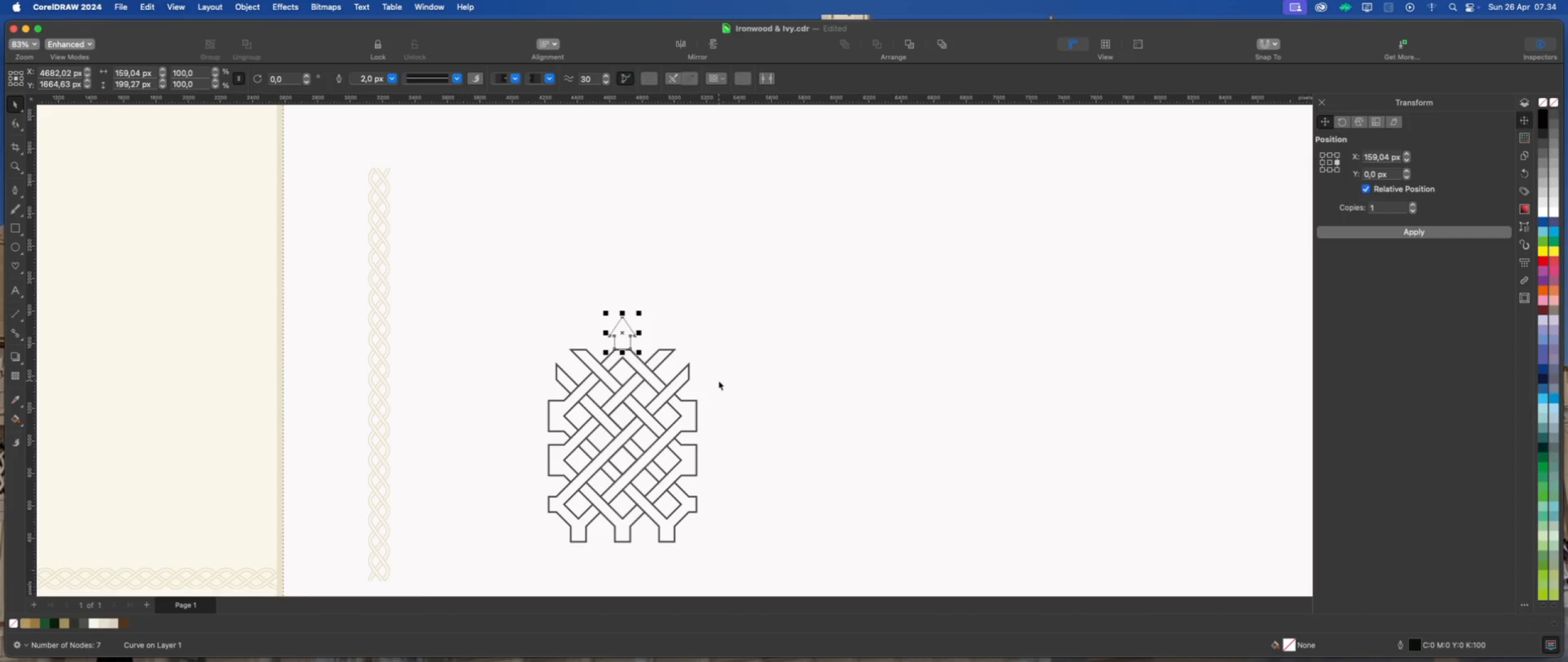 
key(Delete)
 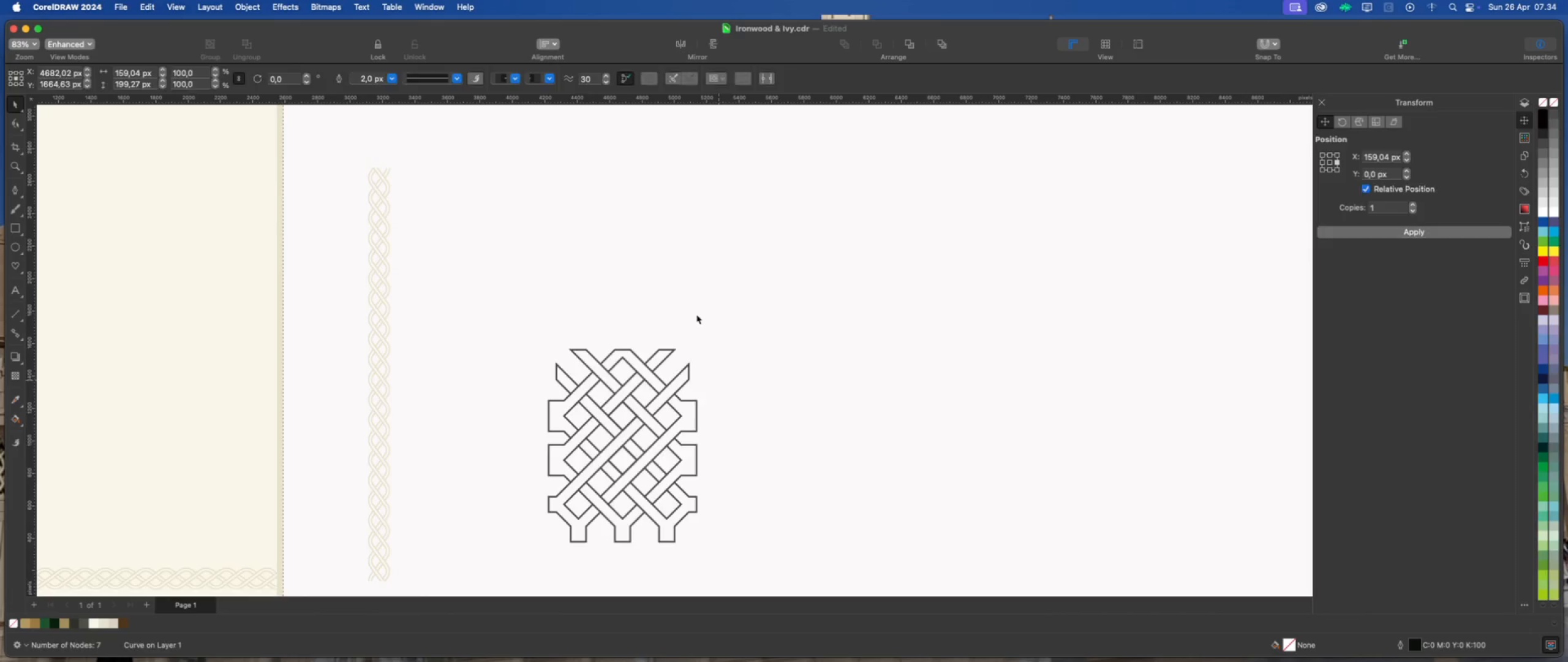 
scroll: coordinate [696, 314], scroll_direction: down, amount: 5.0
 